 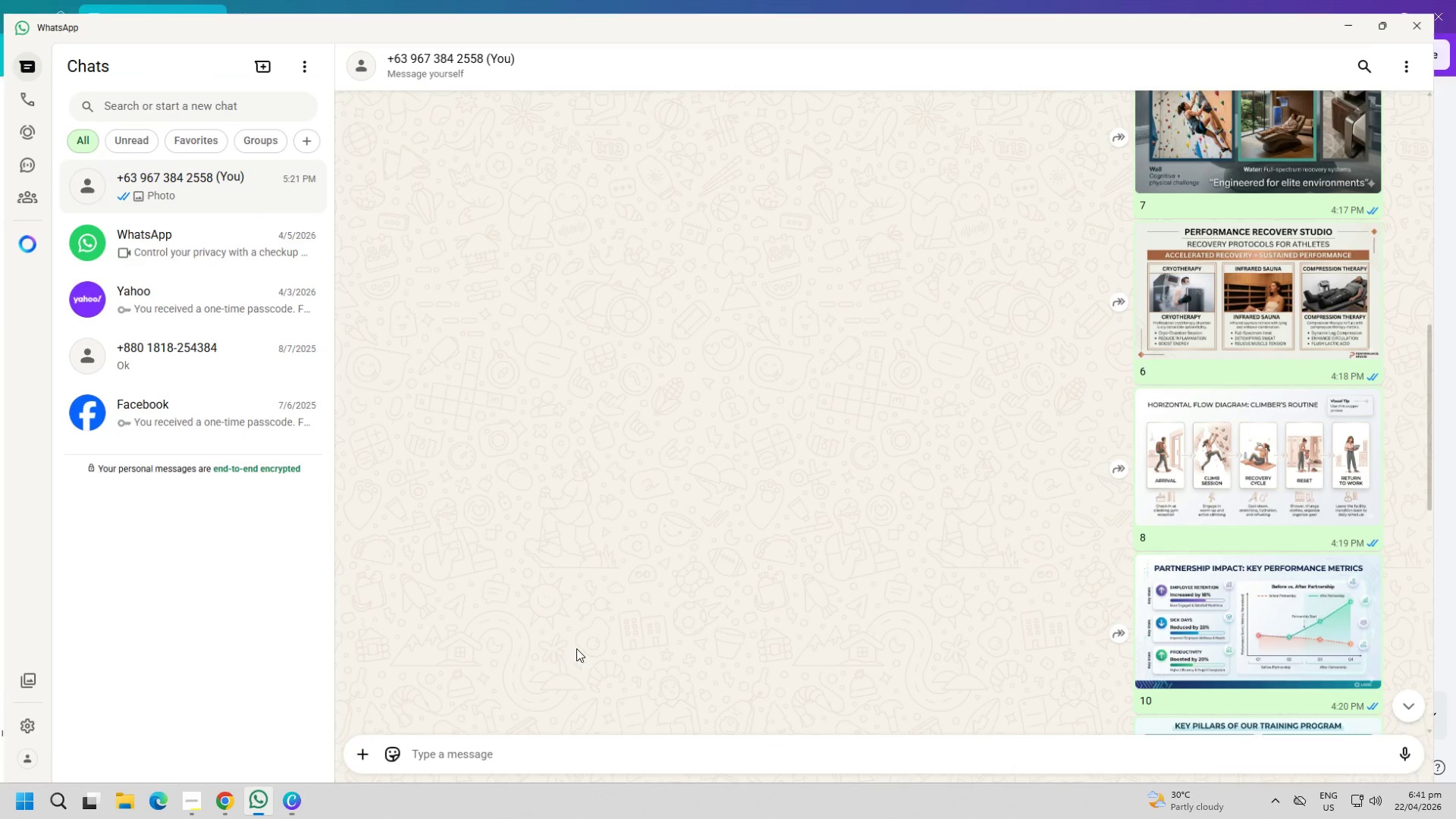 
scroll: coordinate [1037, 525], scroll_direction: down, amount: 15.0
 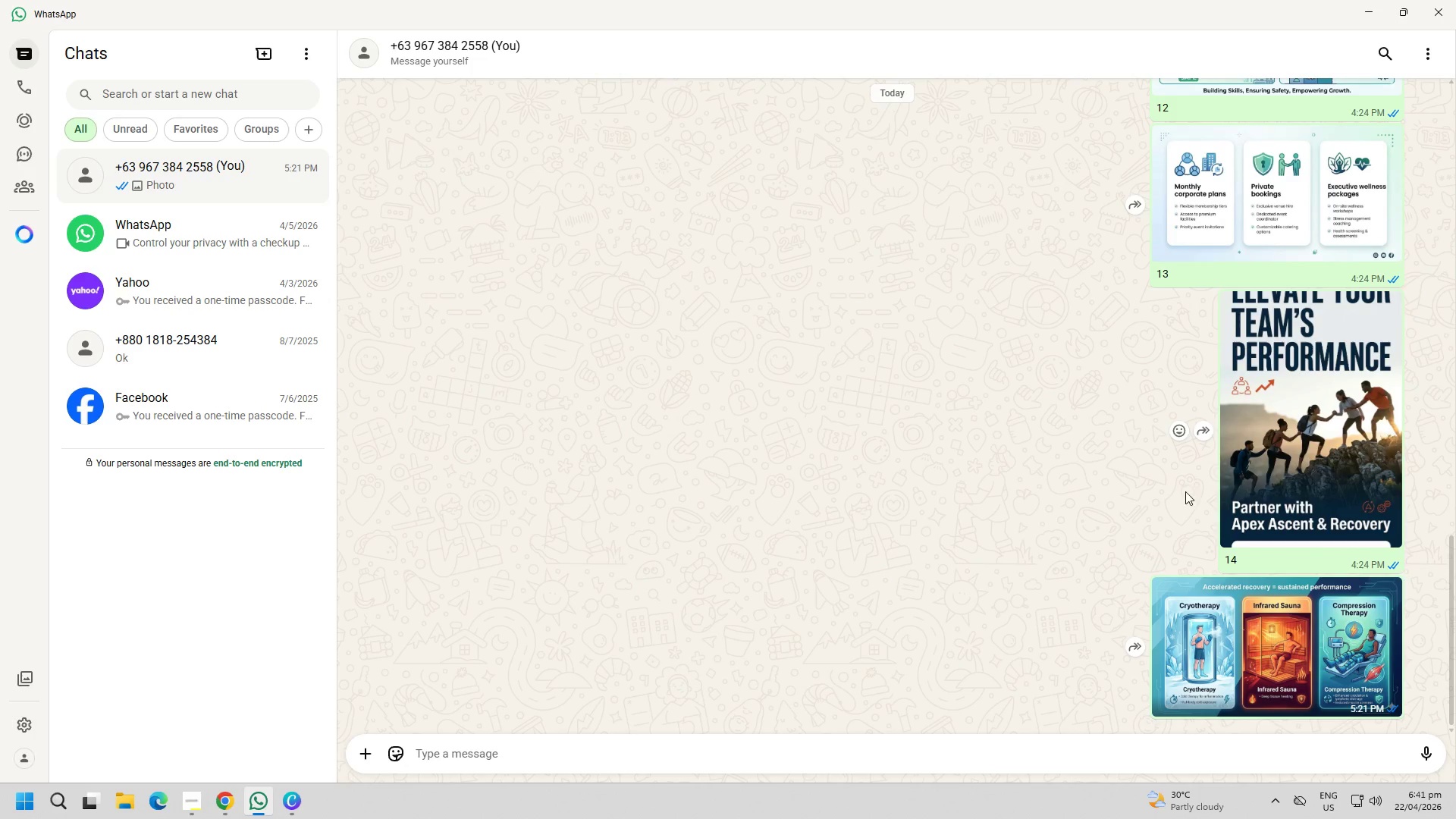 
right_click([1300, 442])
 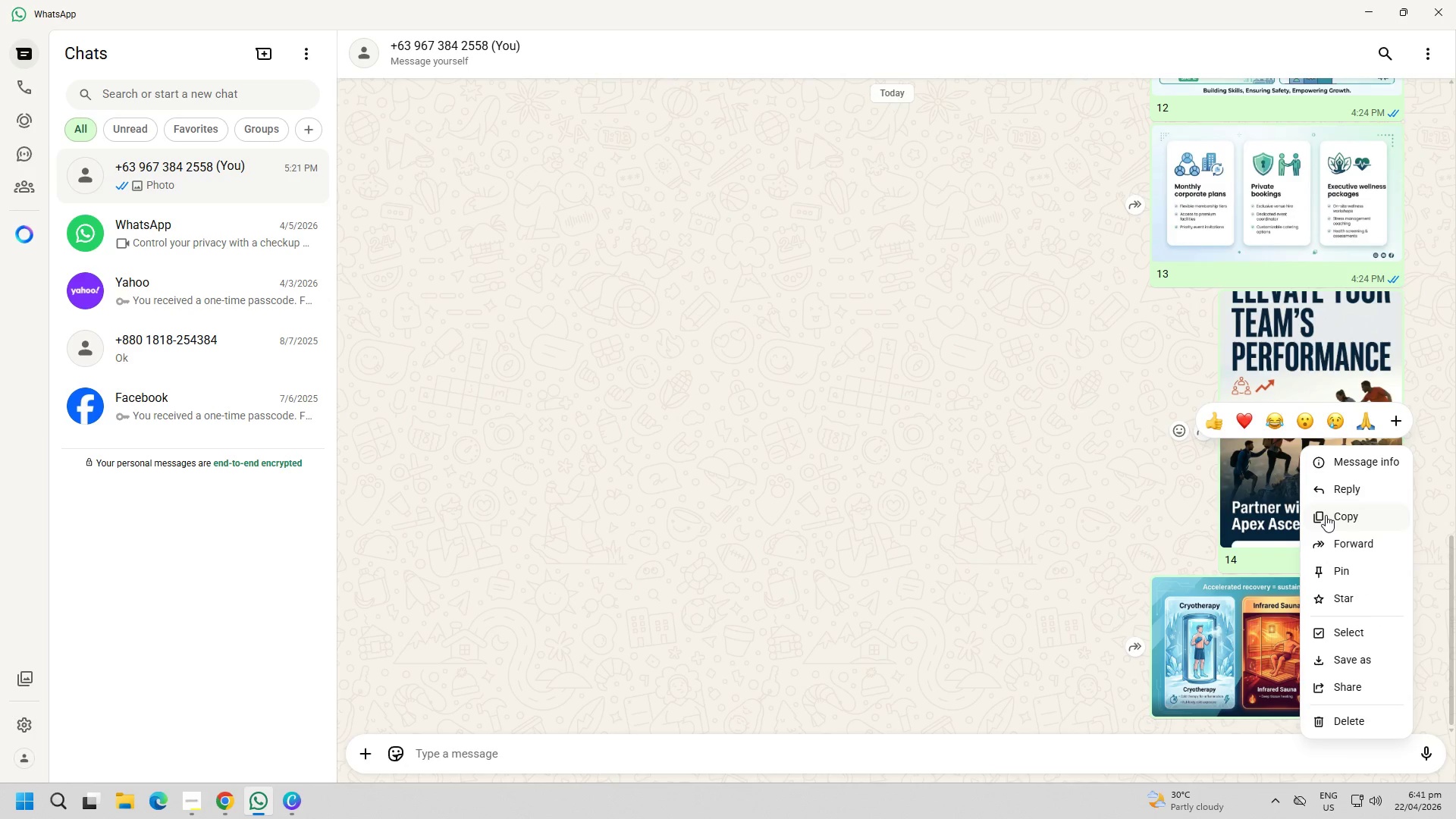 
double_click([1005, 449])
 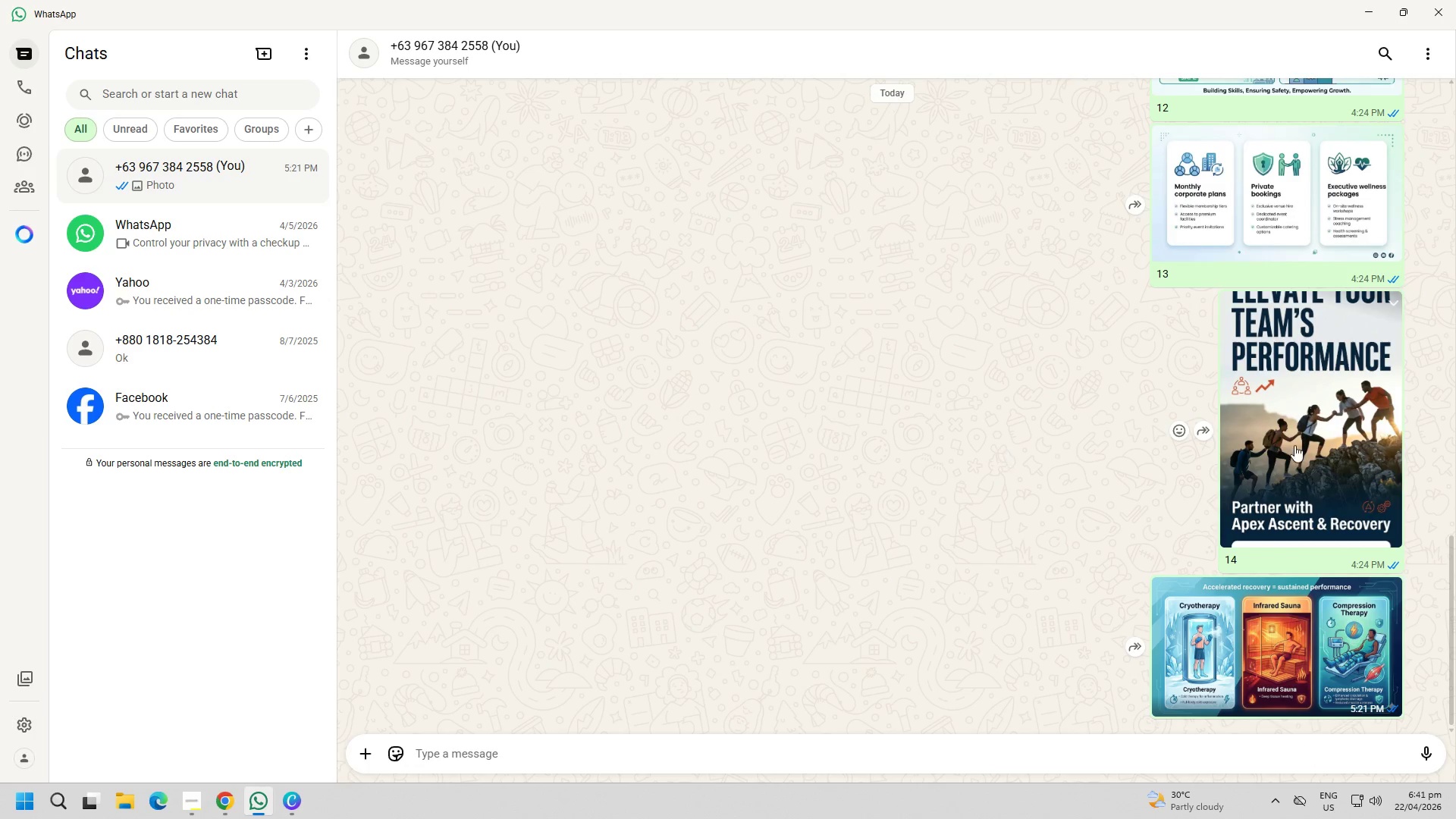 
right_click([1296, 445])
 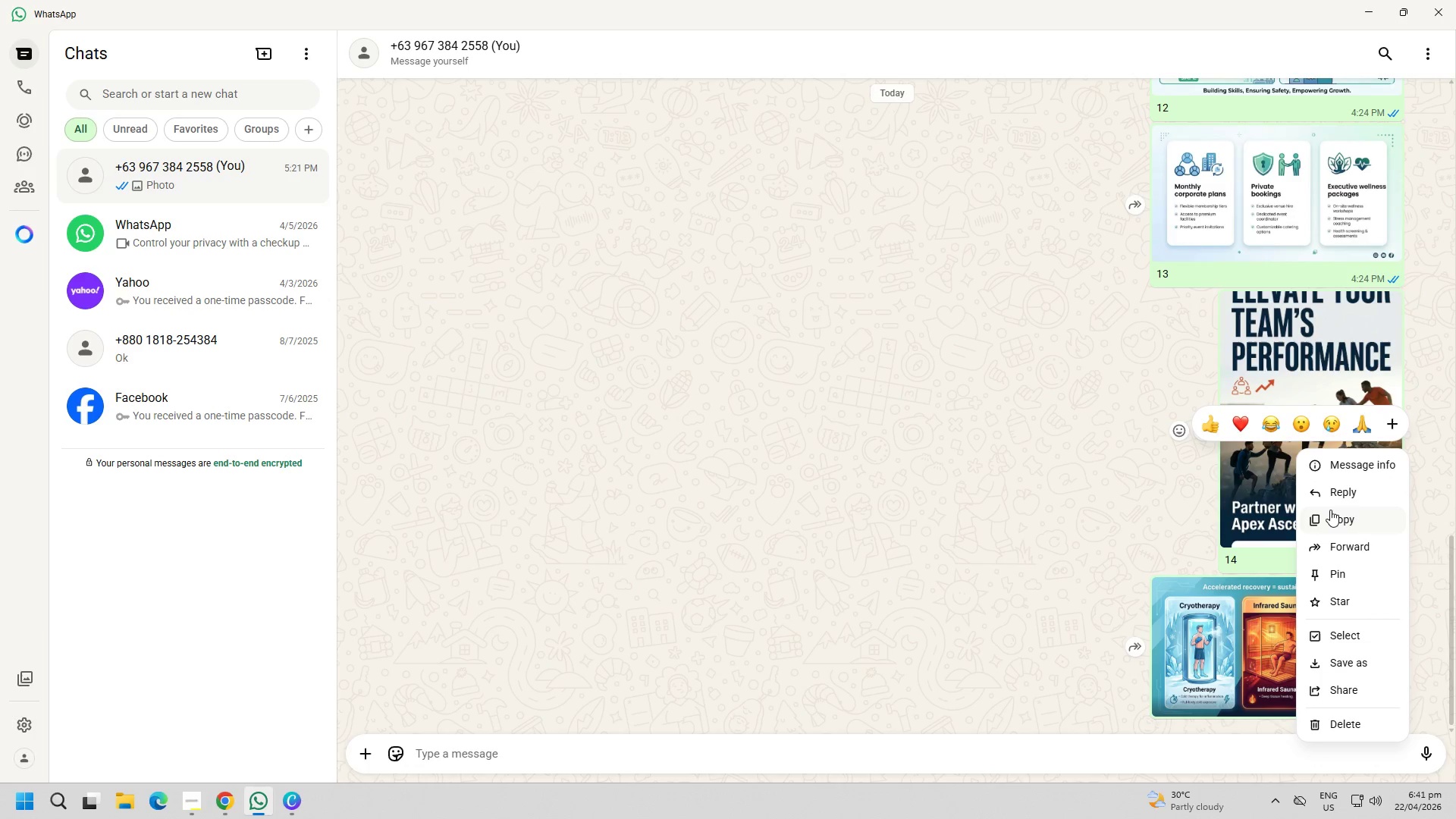 
left_click([1332, 510])
 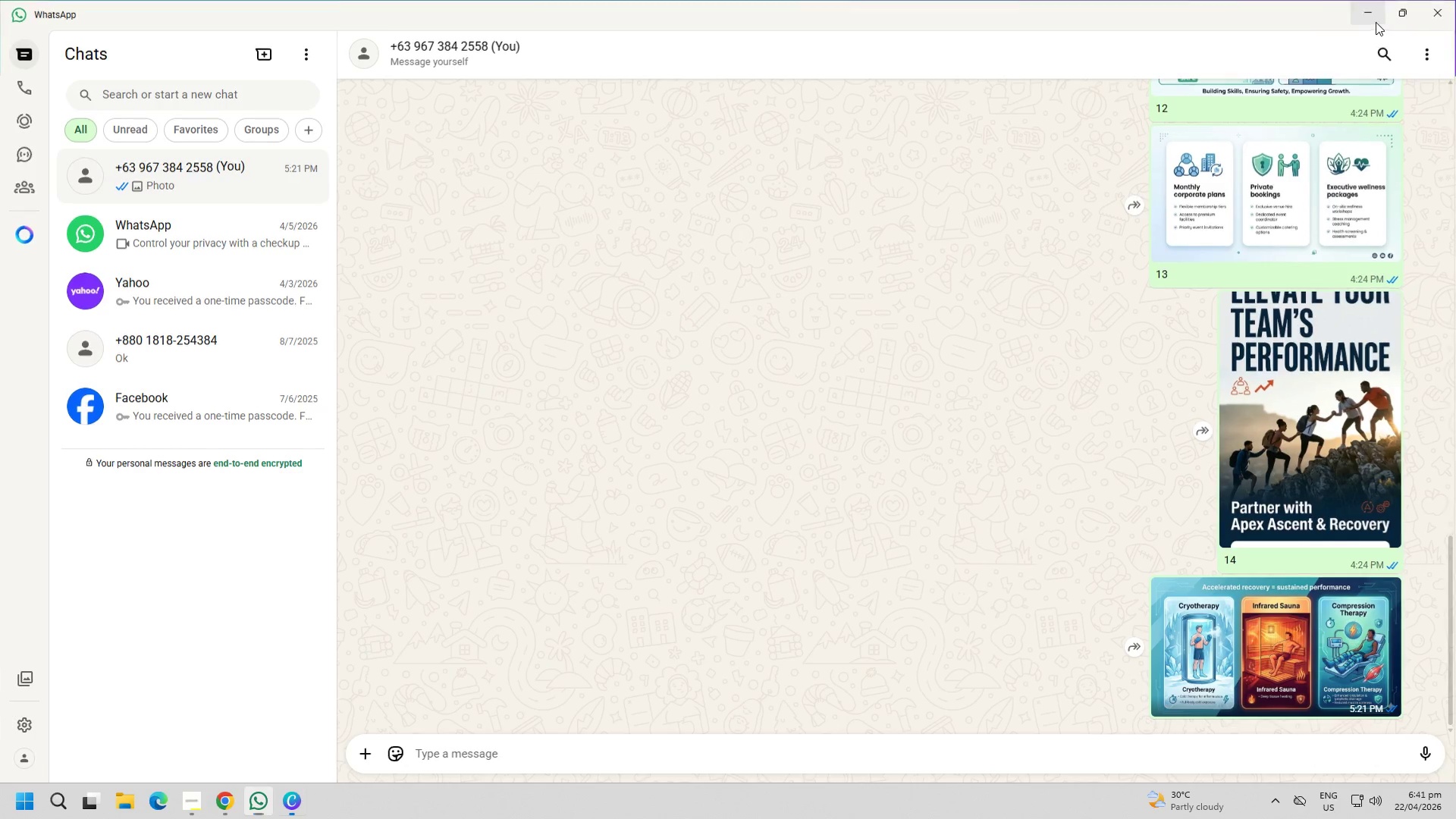 
double_click([909, 403])
 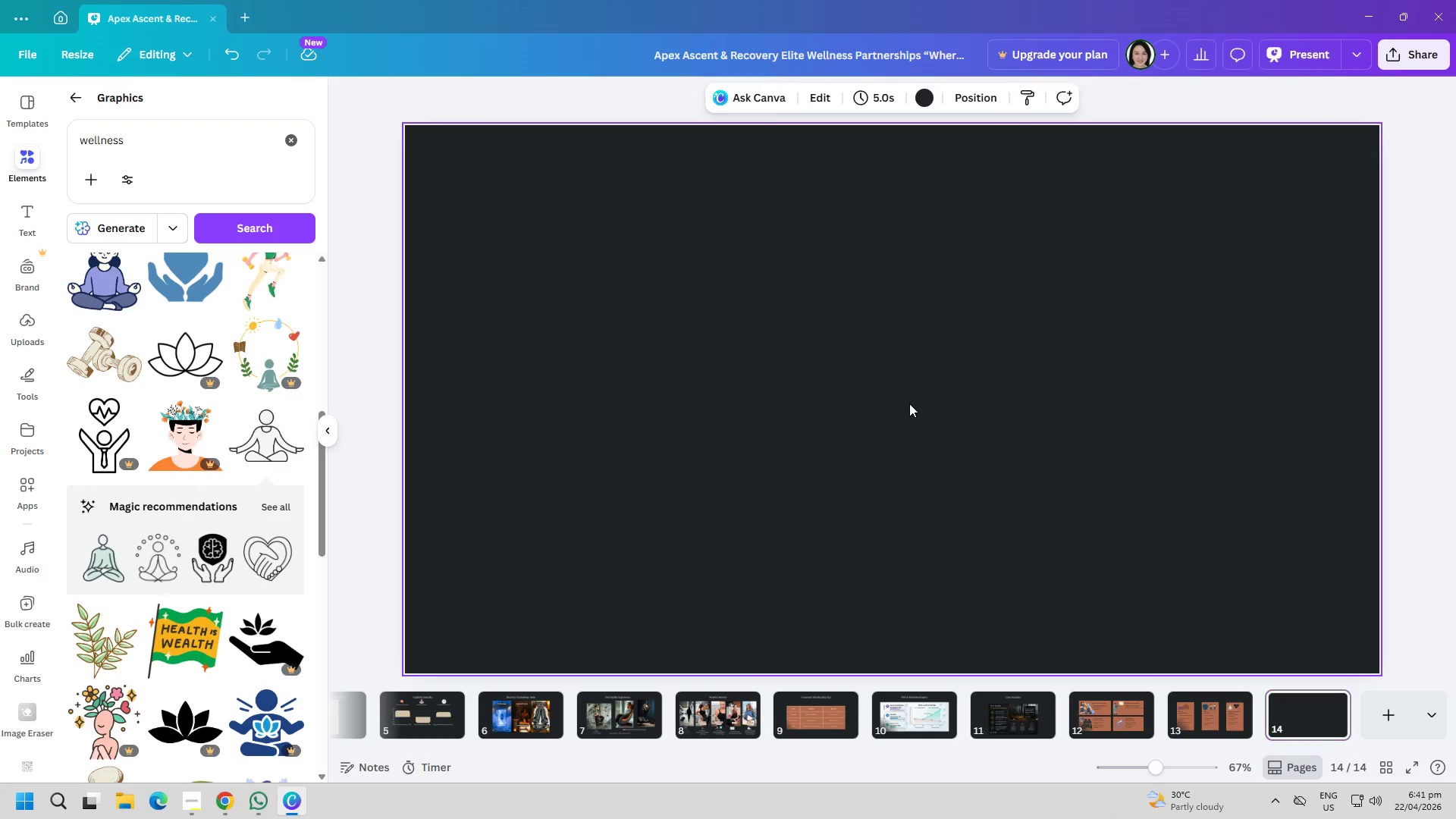 
key(Control+ControlLeft)
 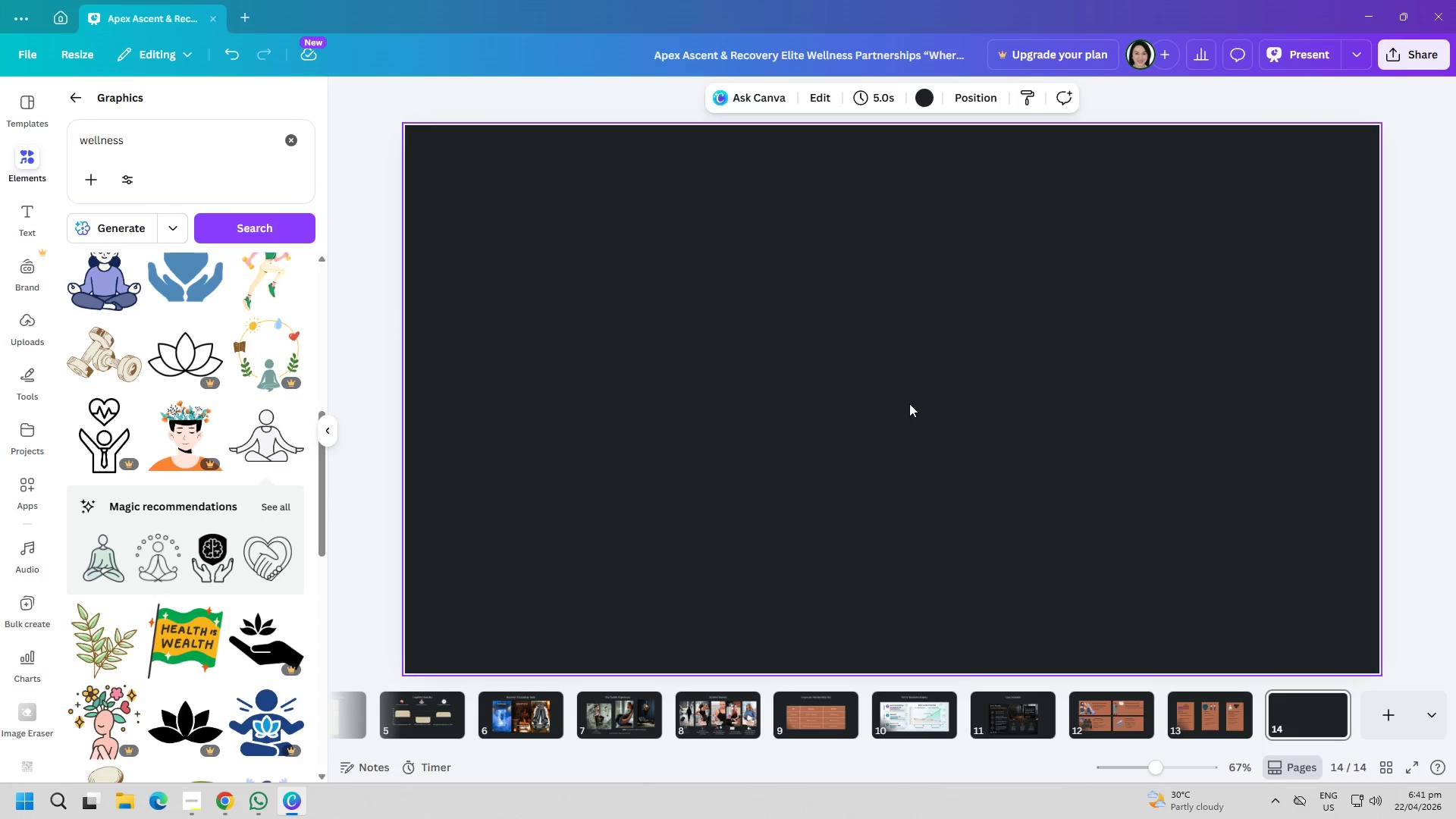 
key(Control+V)
 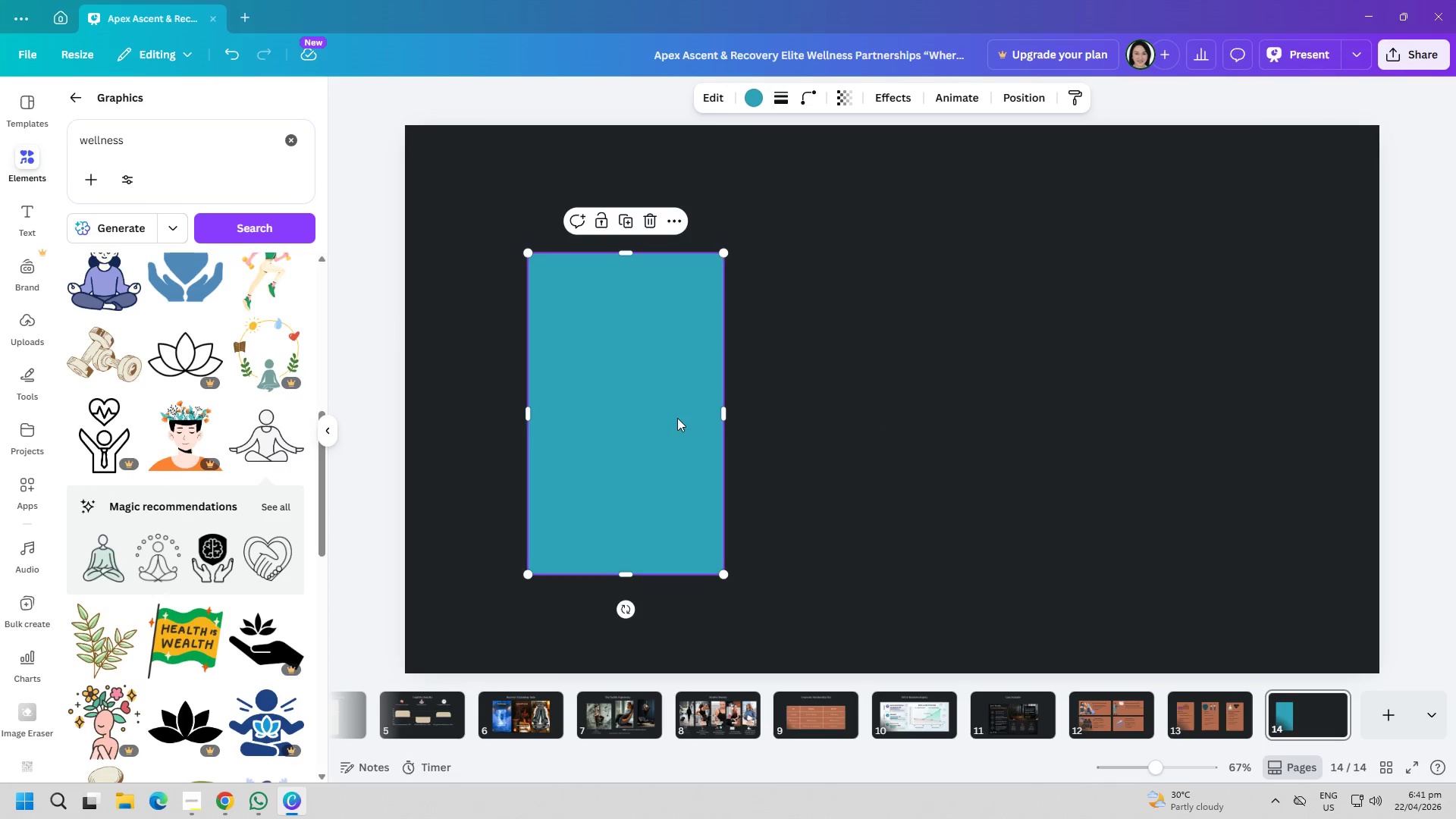 
left_click([659, 415])
 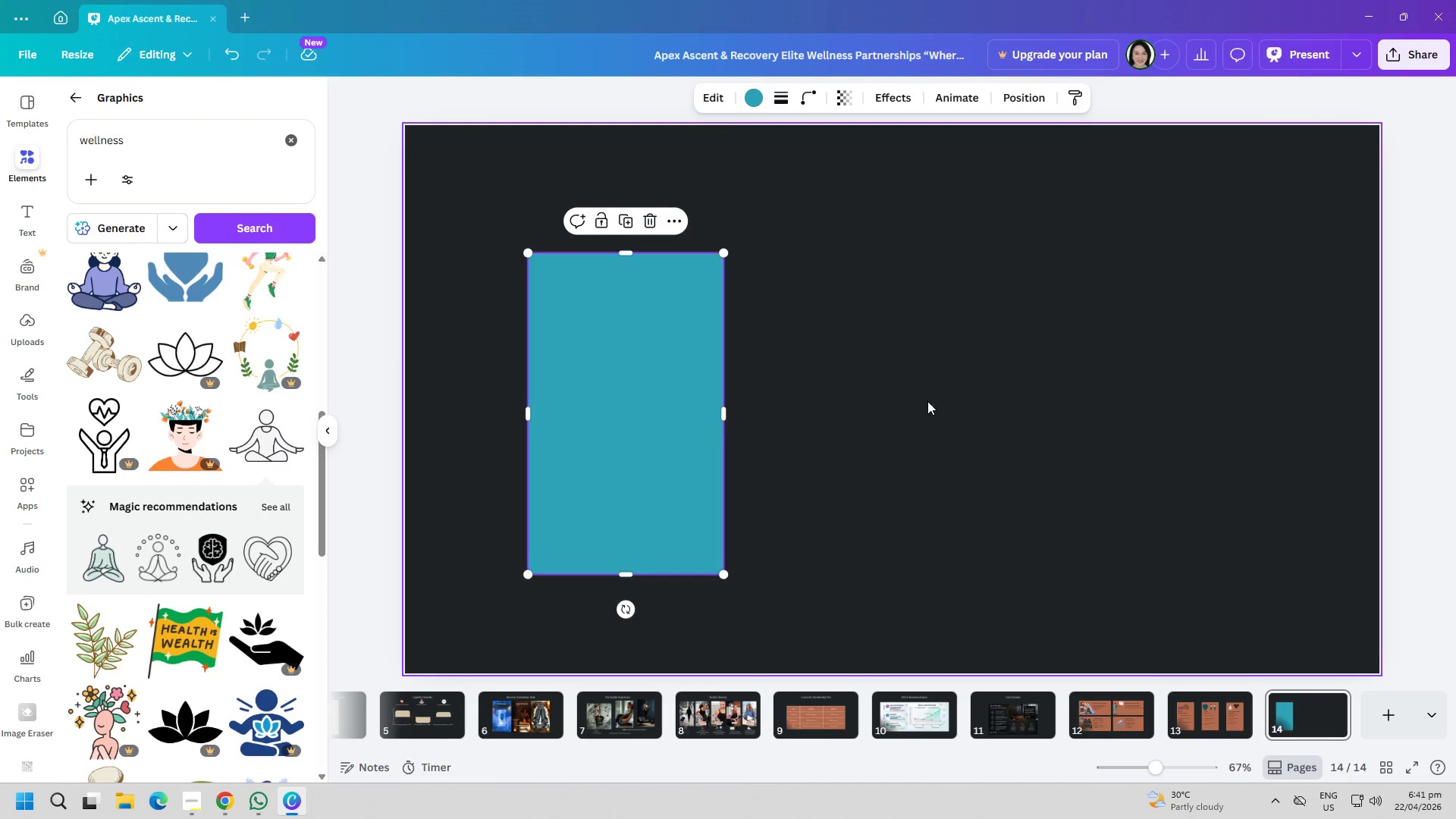 
key(Delete)
 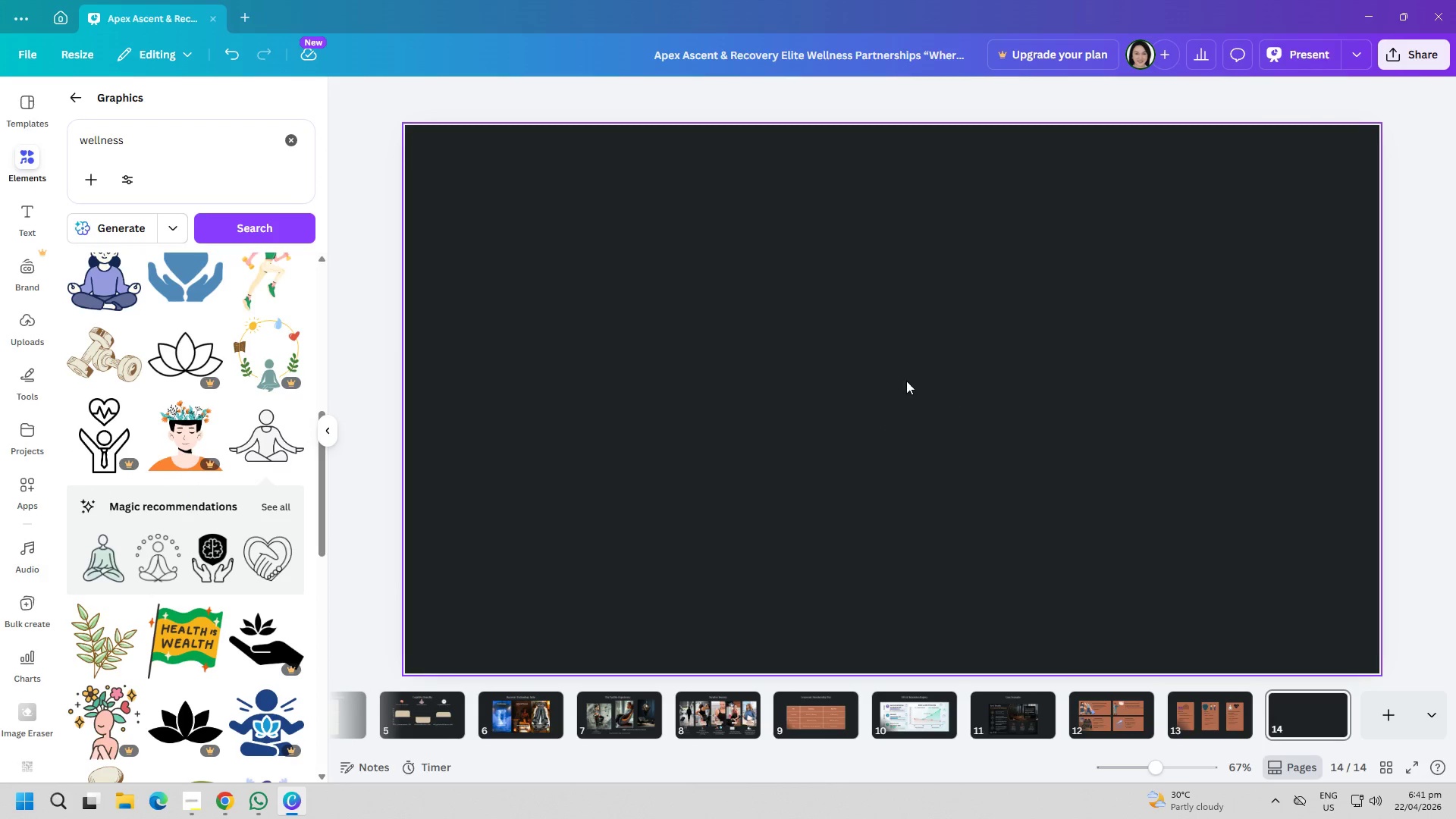 
left_click([906, 381])
 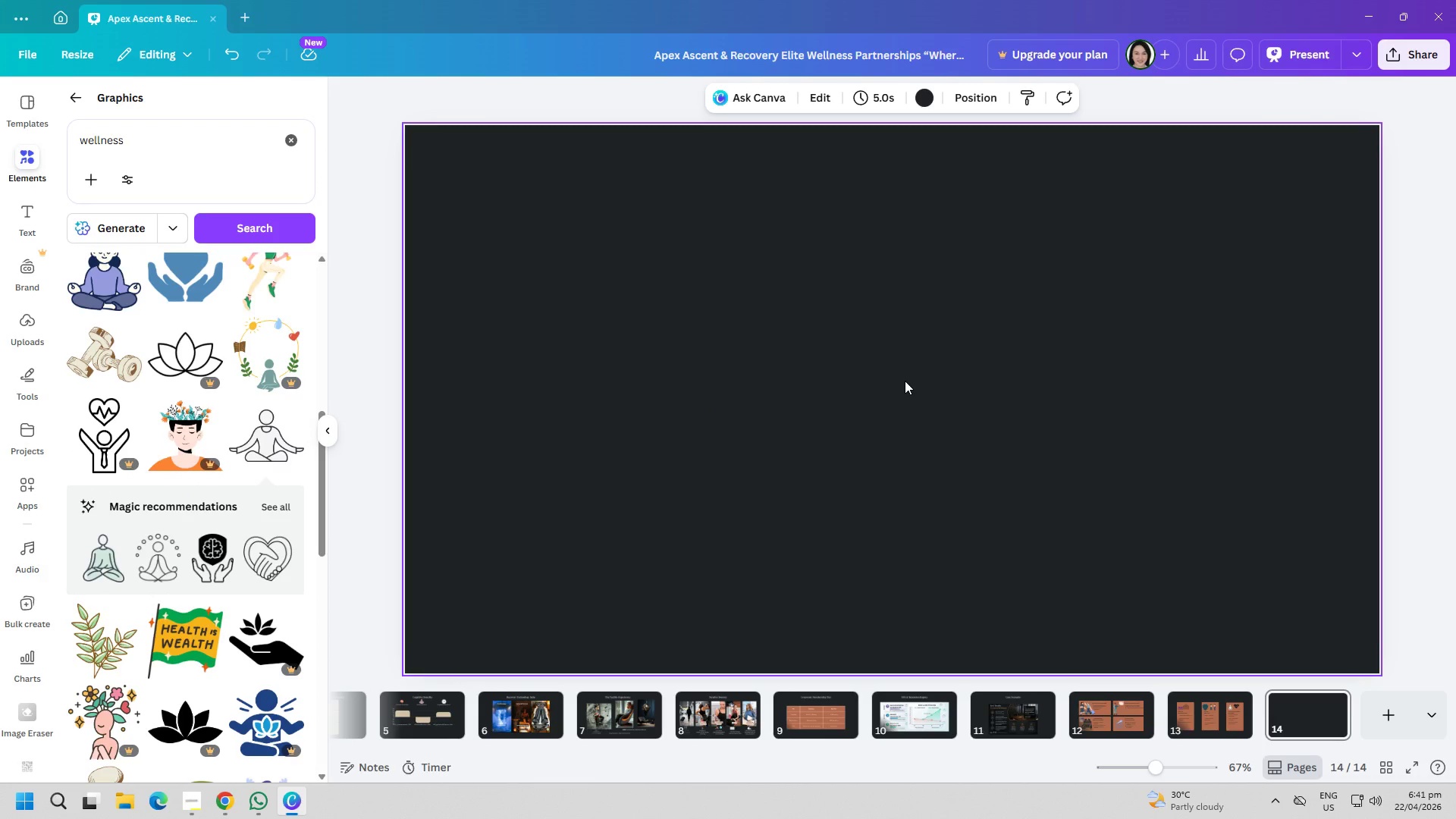 
key(Alt+AltLeft)
 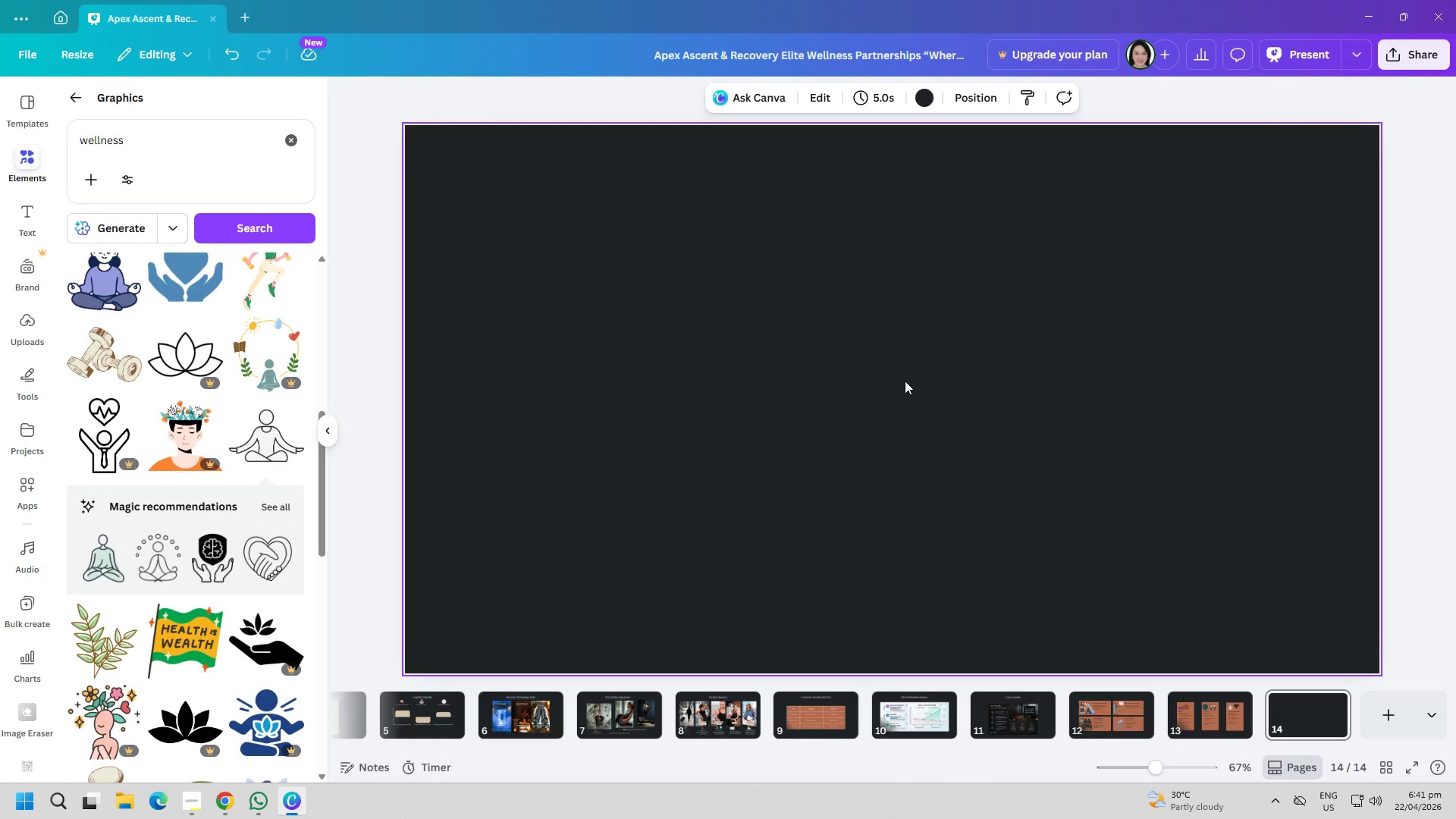 
key(Alt+Tab)
 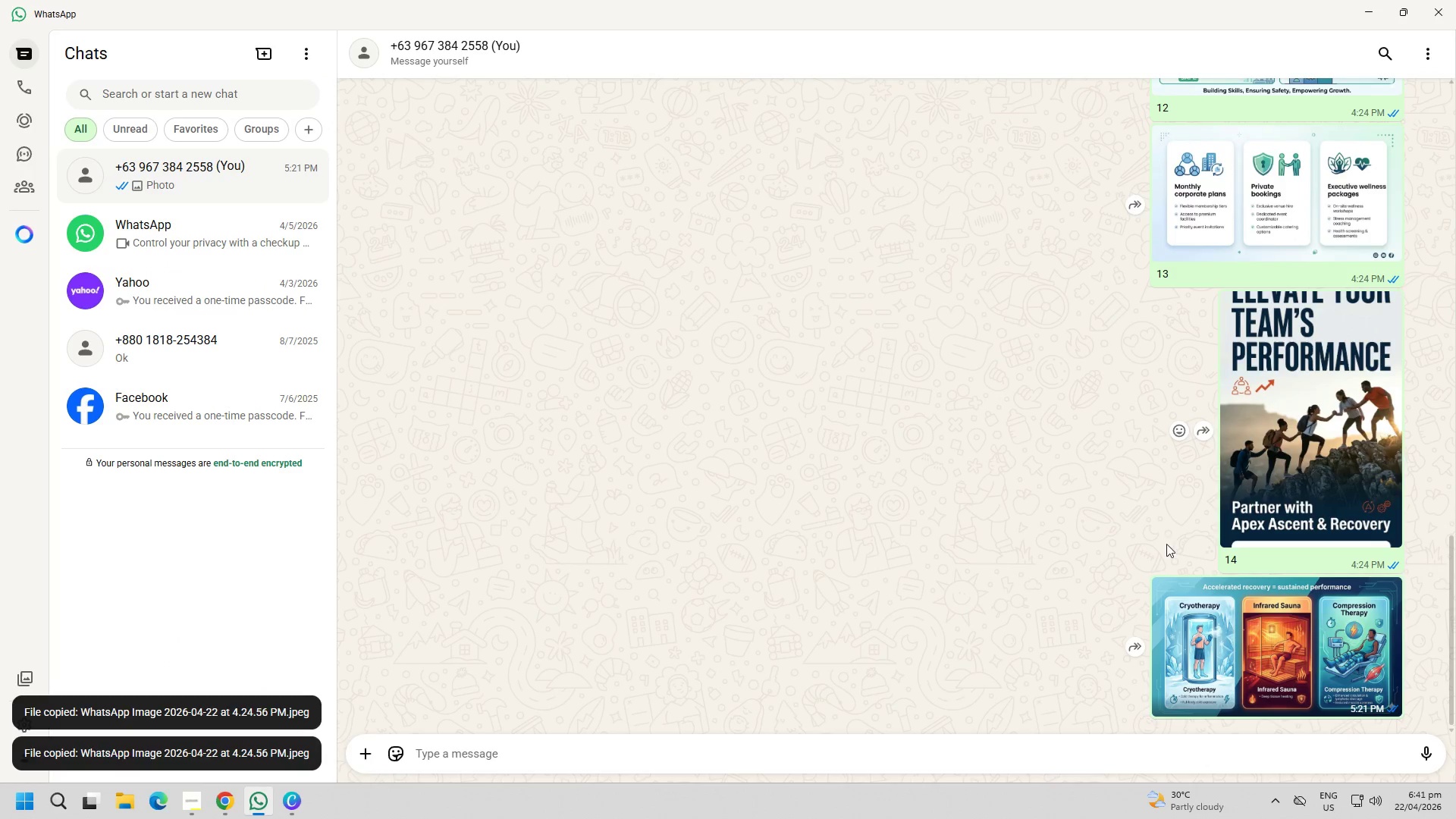 
right_click([1279, 453])
 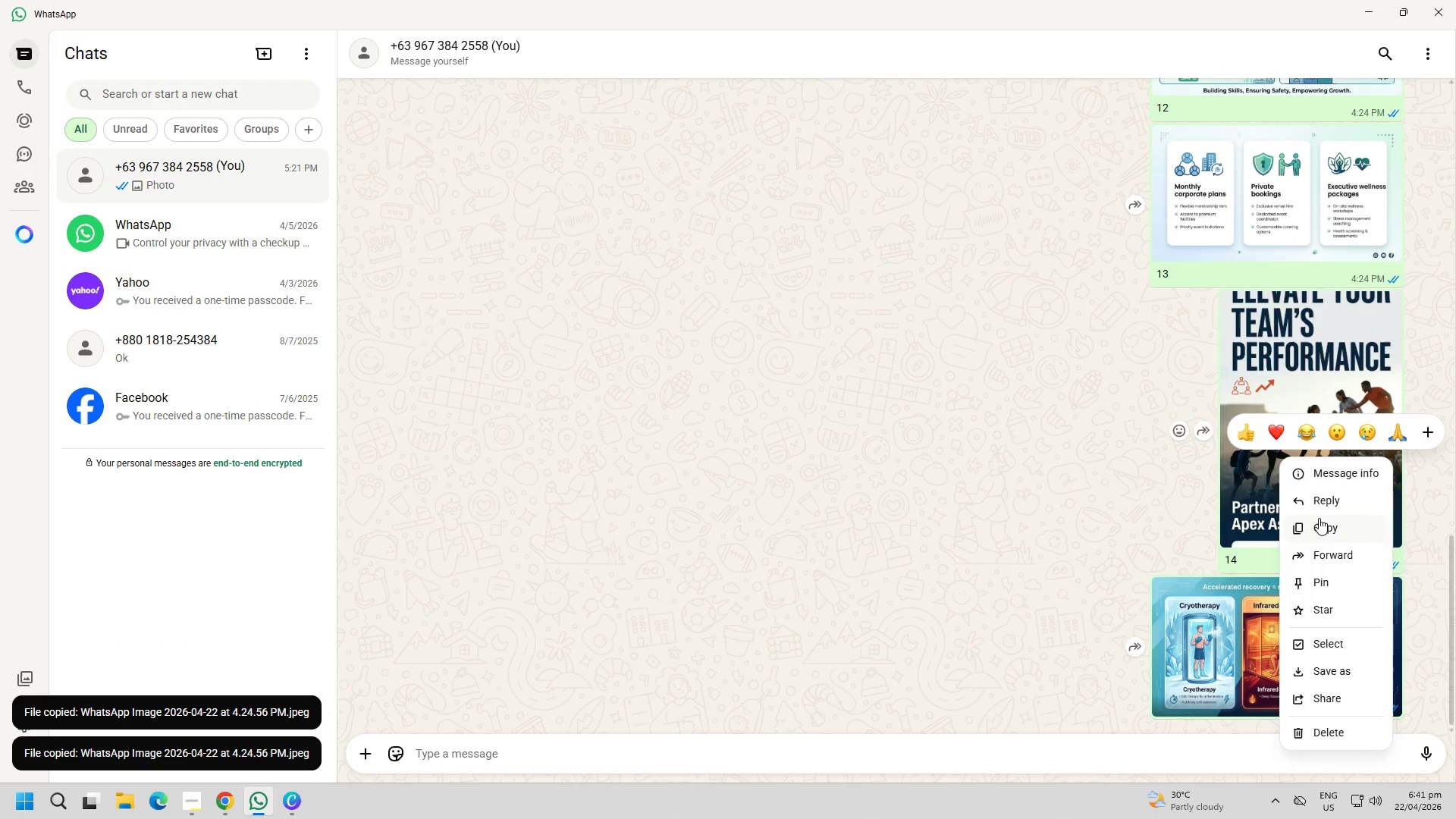 
left_click([1320, 529])
 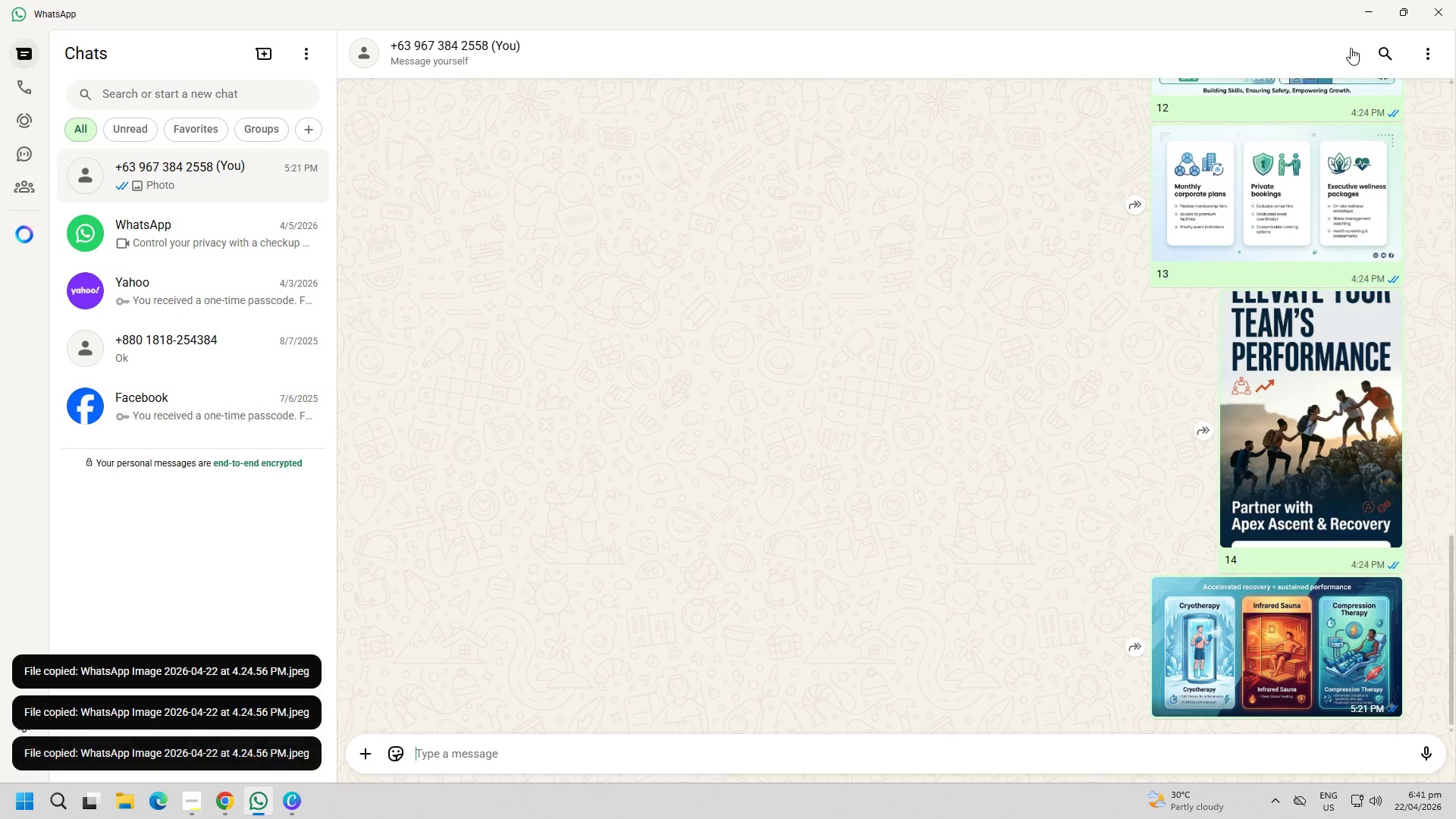 
left_click([1363, 15])
 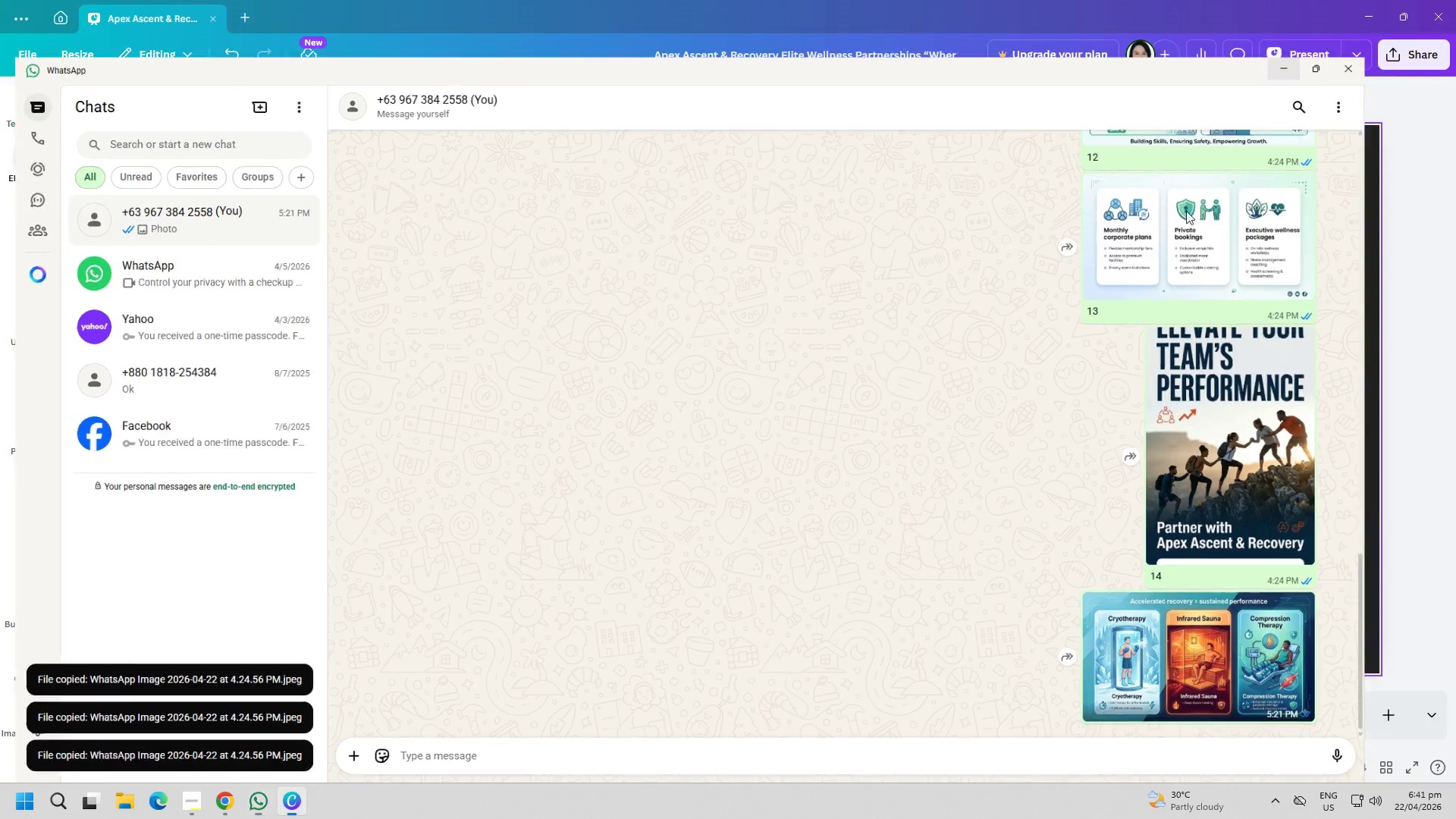 
left_click_drag(start_coordinate=[1002, 322], to_coordinate=[991, 324])
 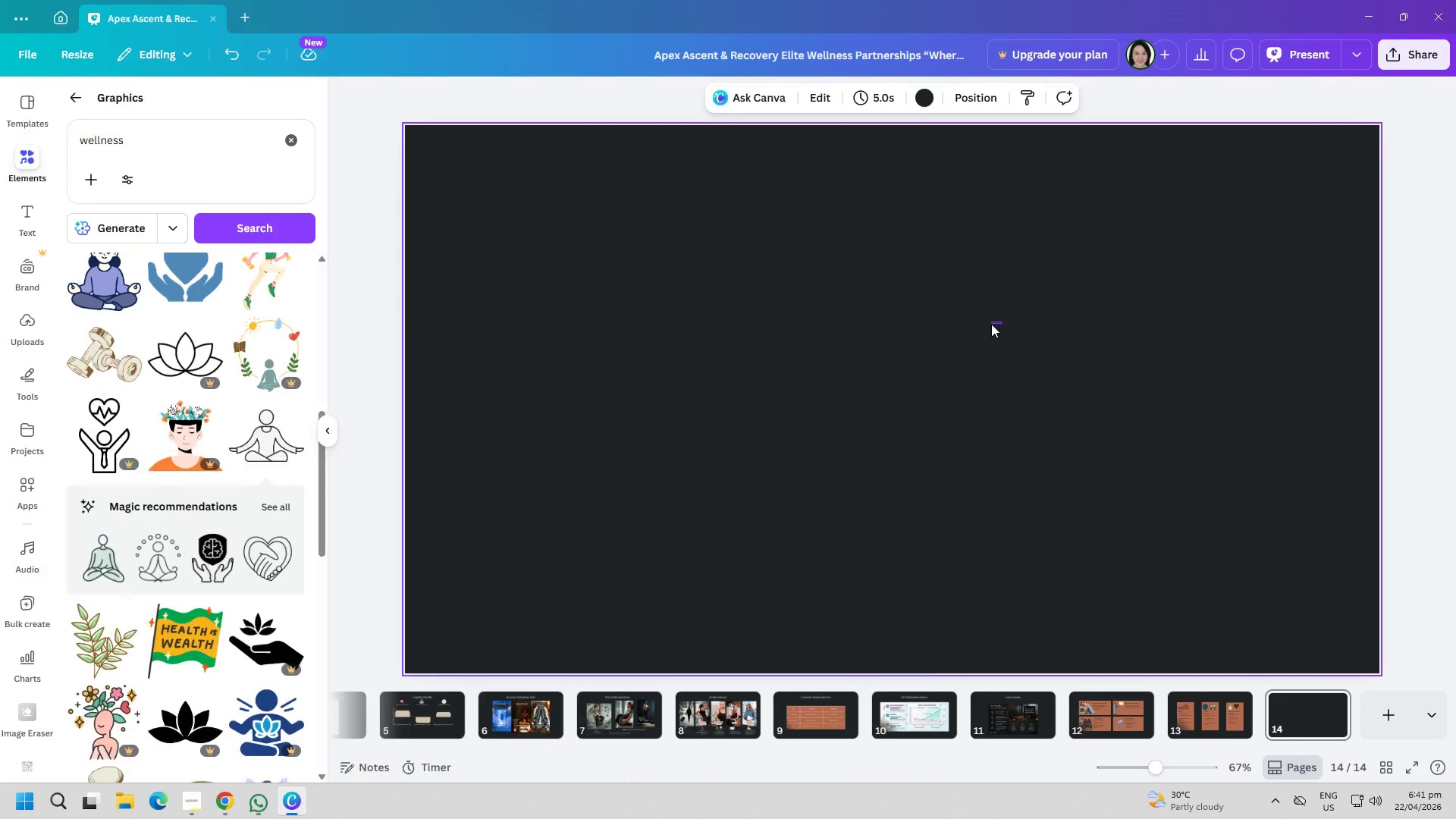 
key(Control+ControlLeft)
 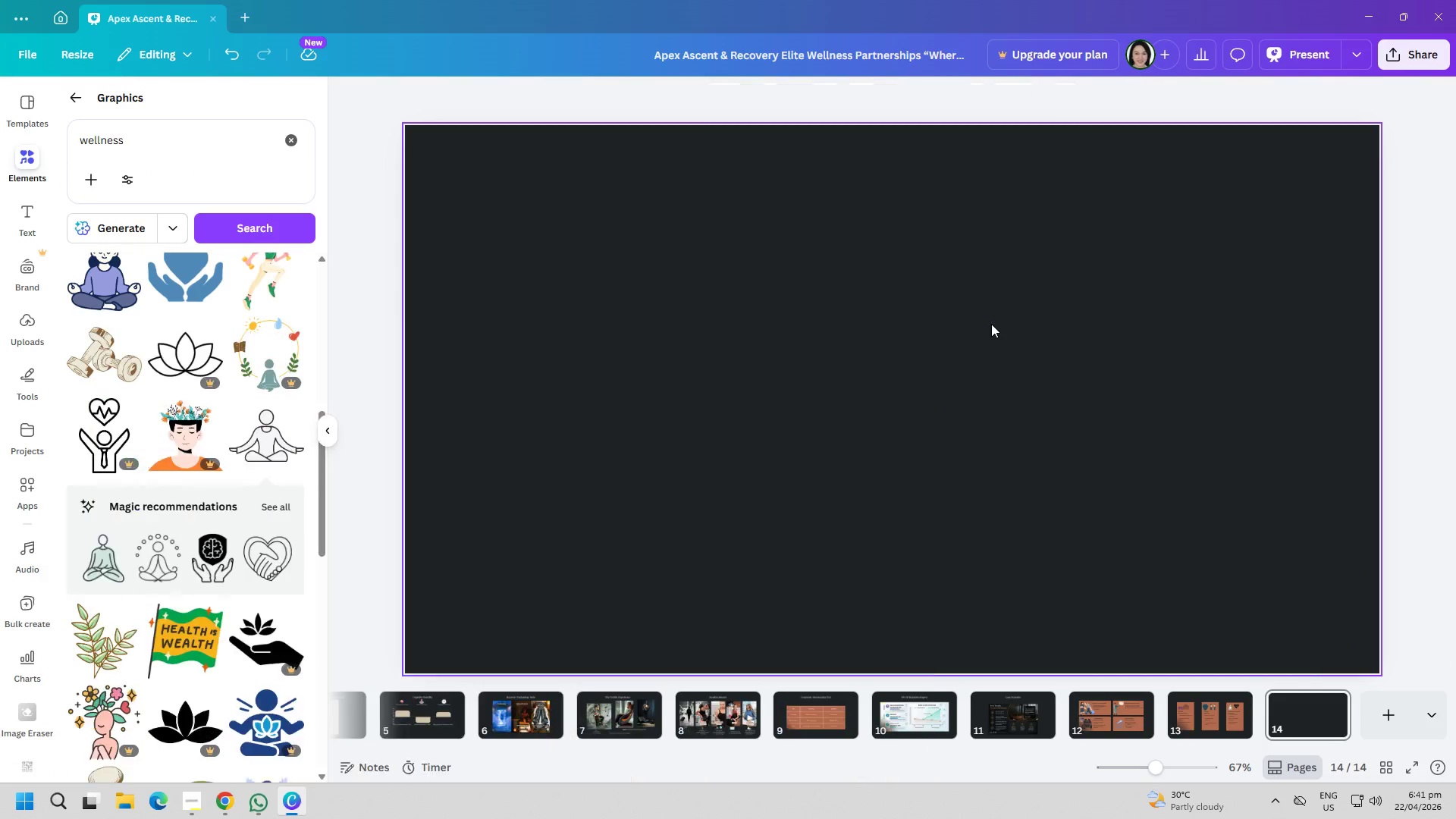 
key(Control+V)
 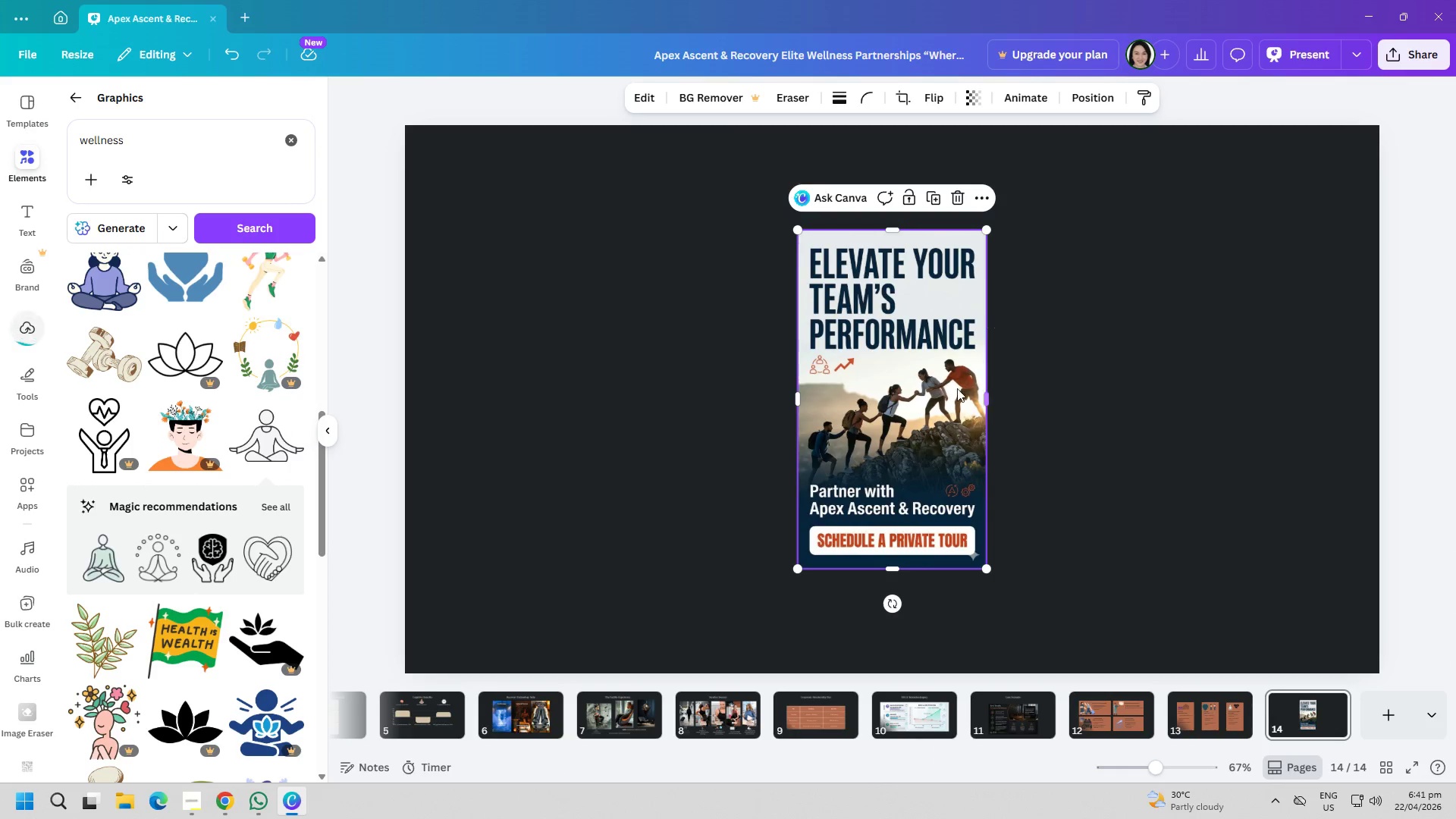 
left_click([715, 429])
 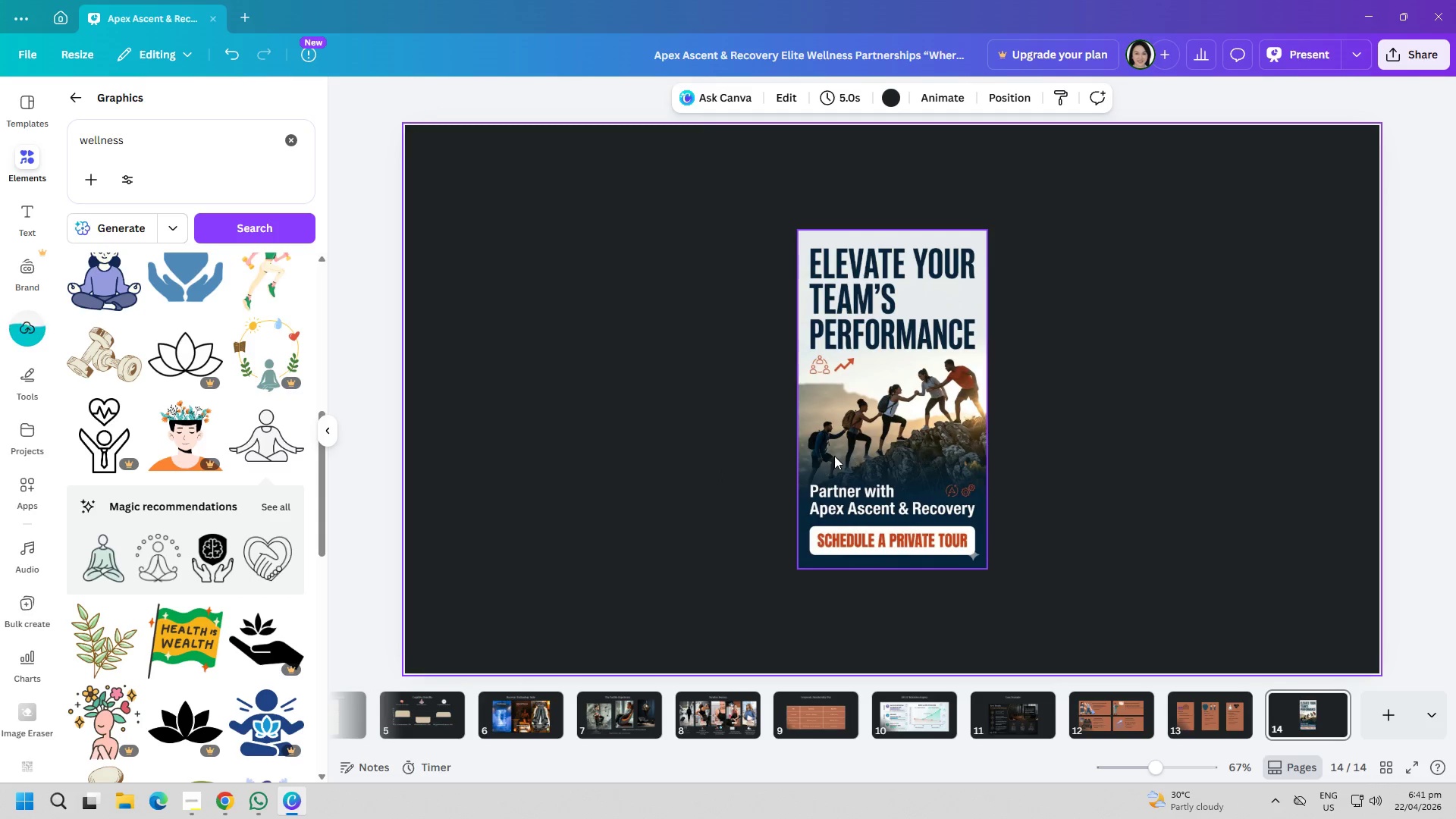 
left_click([834, 456])
 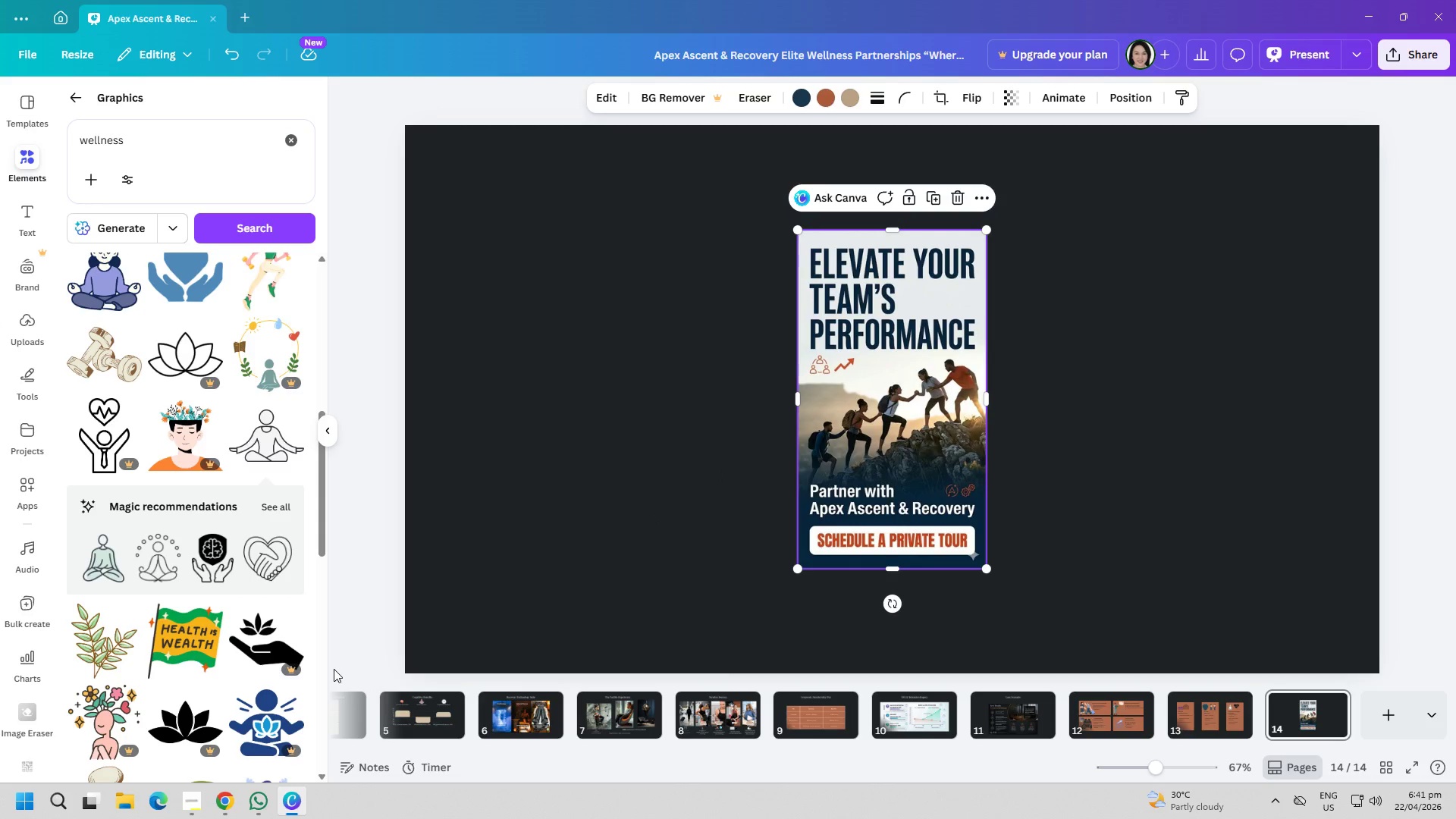 
wait(9.67)
 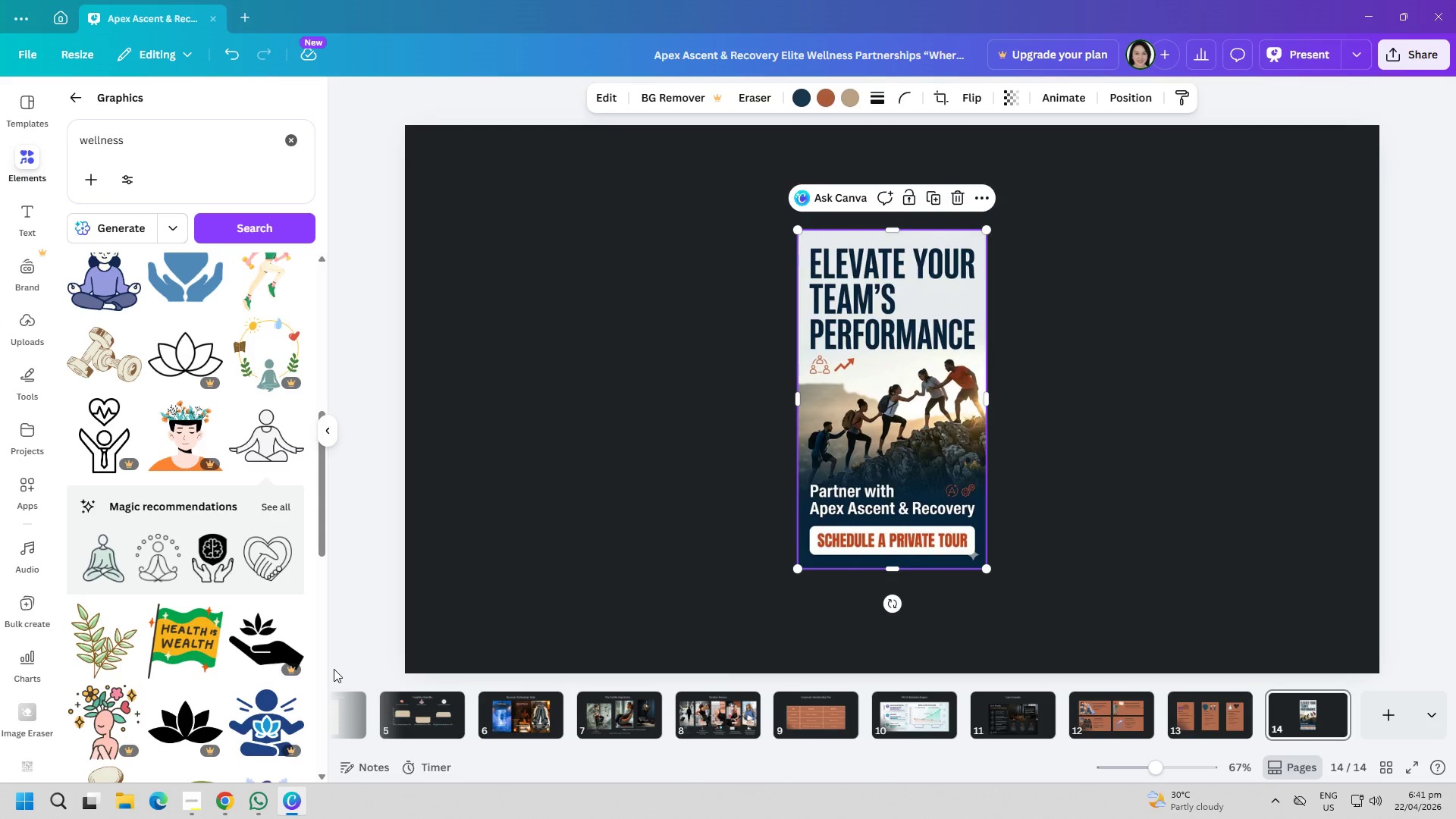 
left_click([946, 97])
 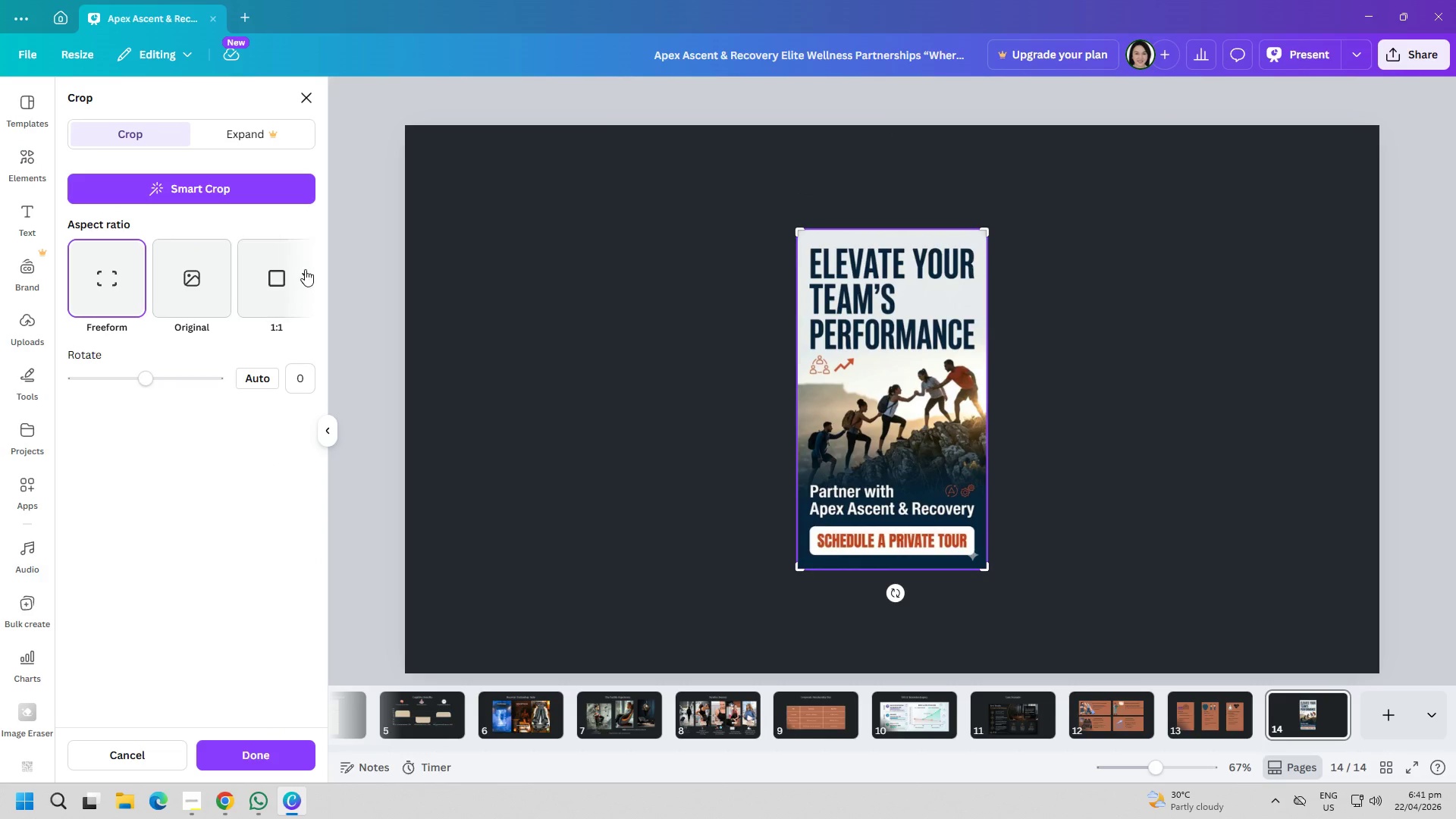 
double_click([305, 269])
 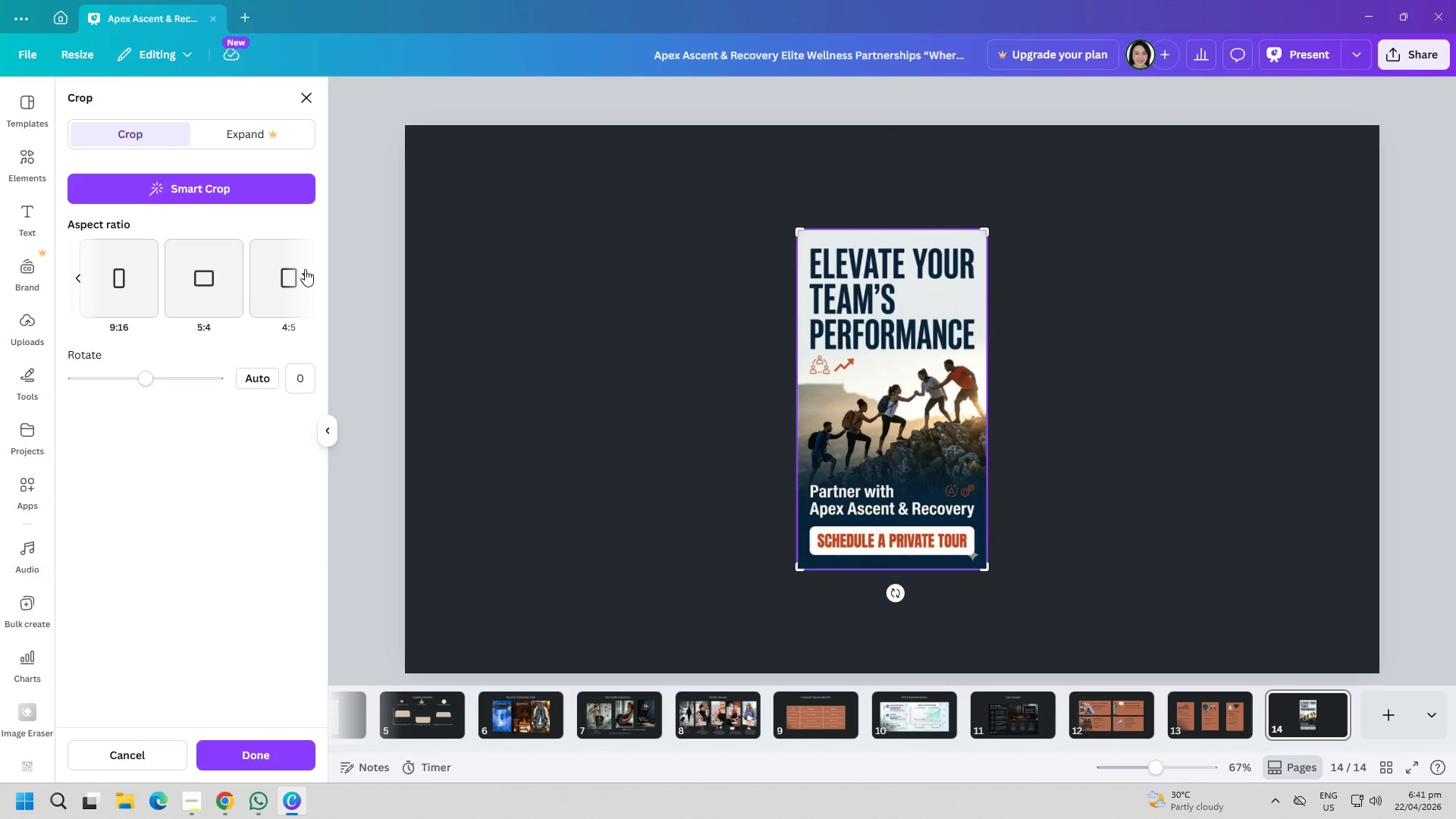 
left_click([305, 269])
 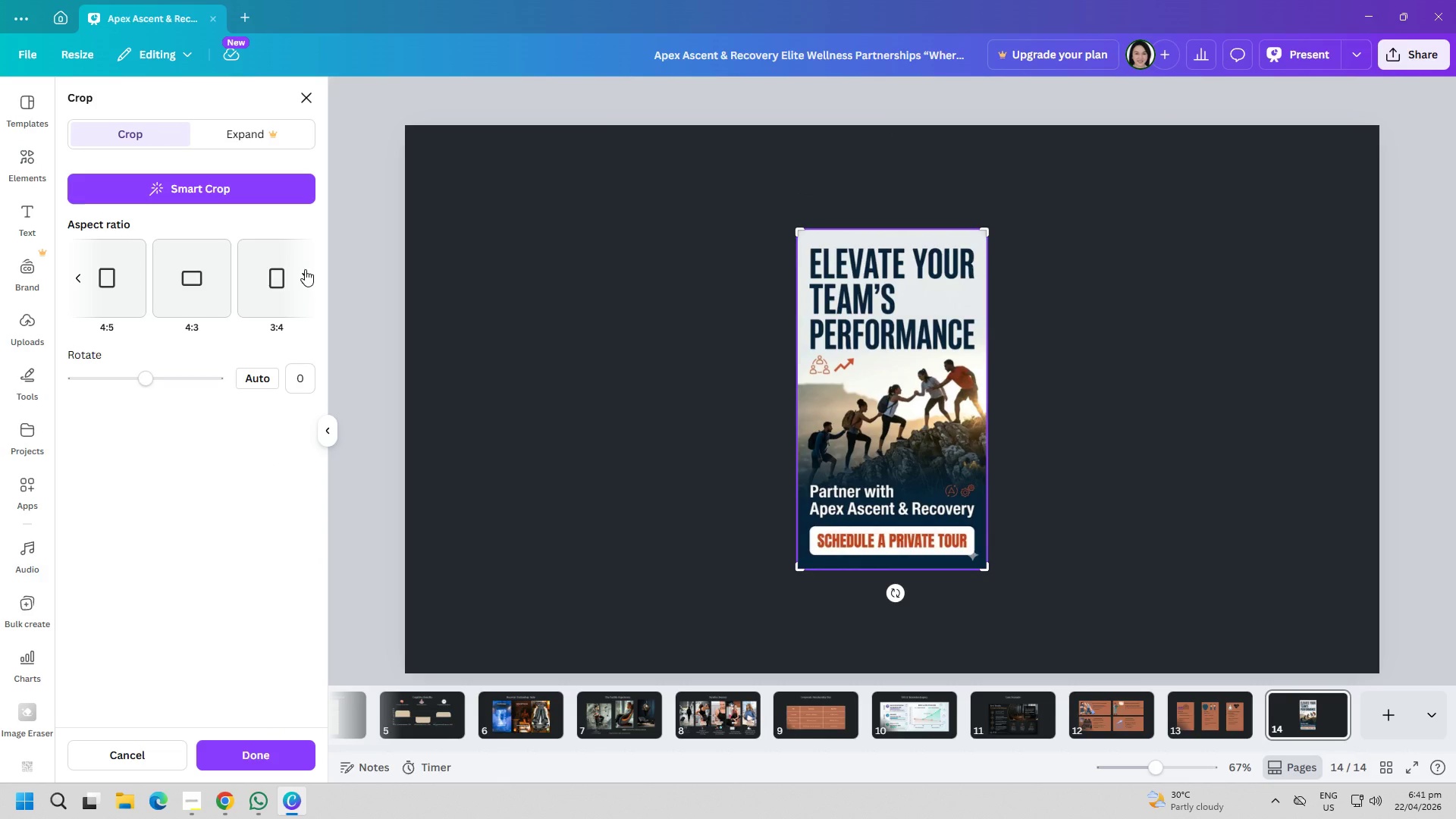 
left_click([305, 269])
 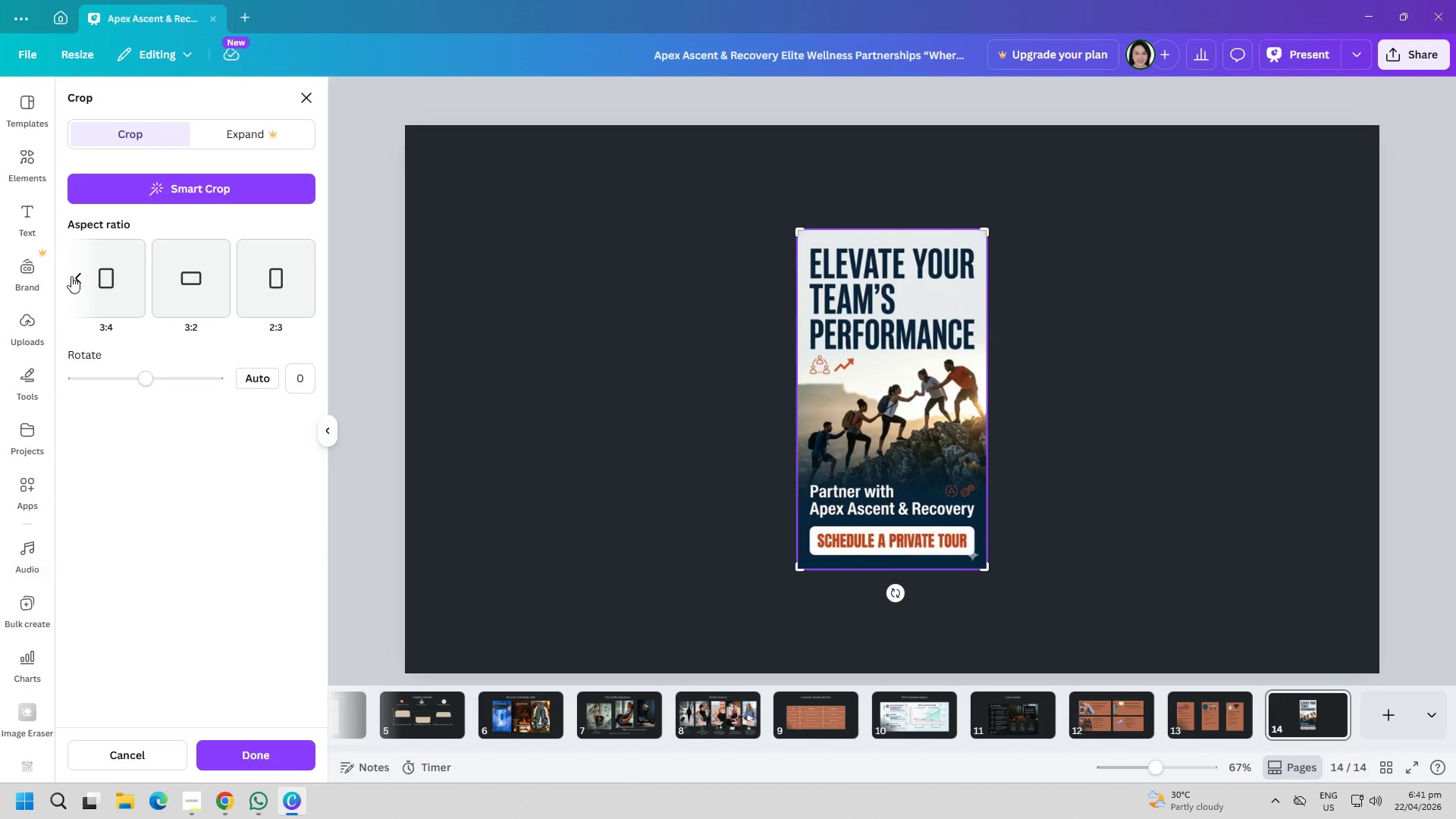 
double_click([77, 279])
 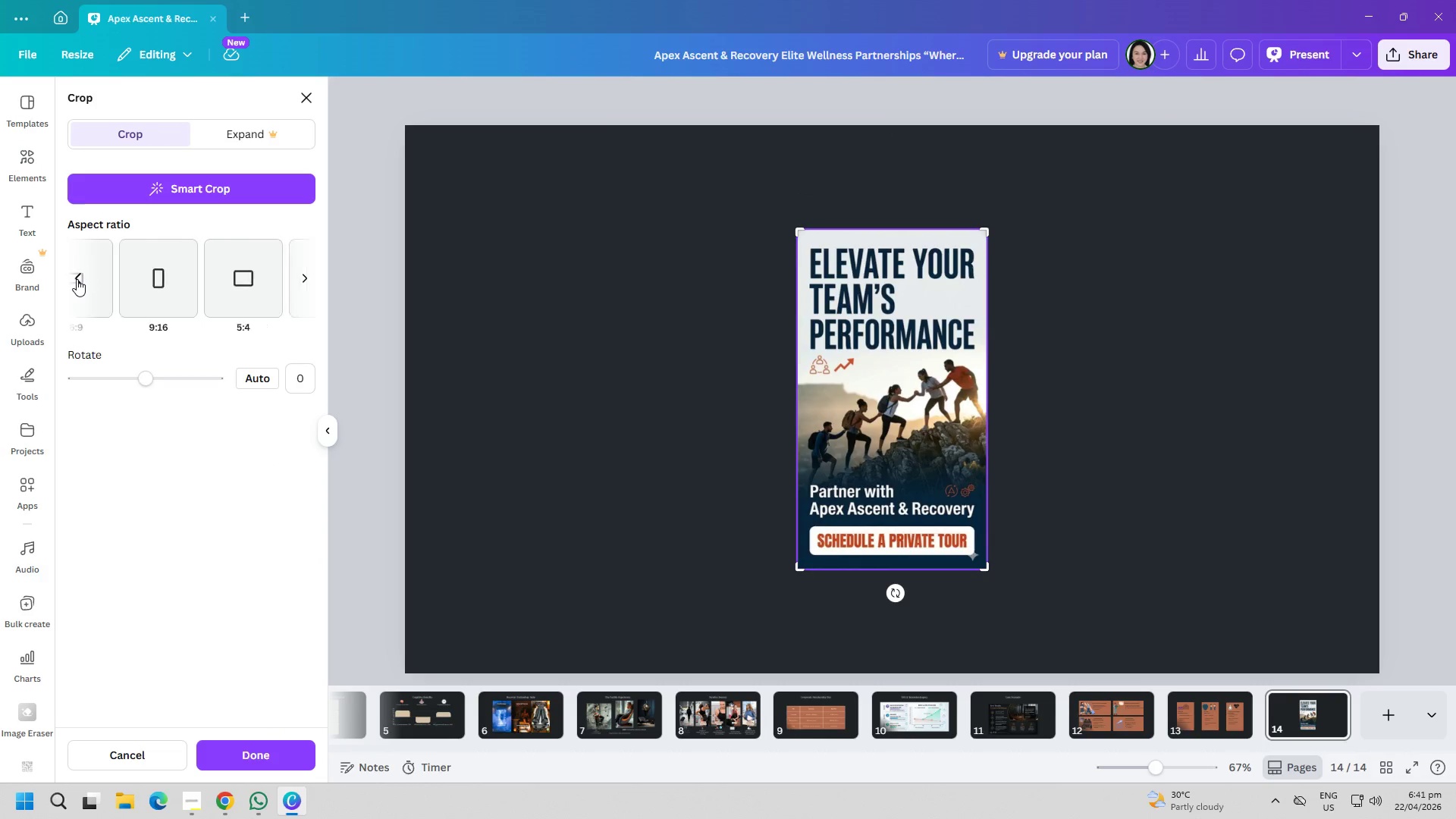 
triple_click([77, 279])
 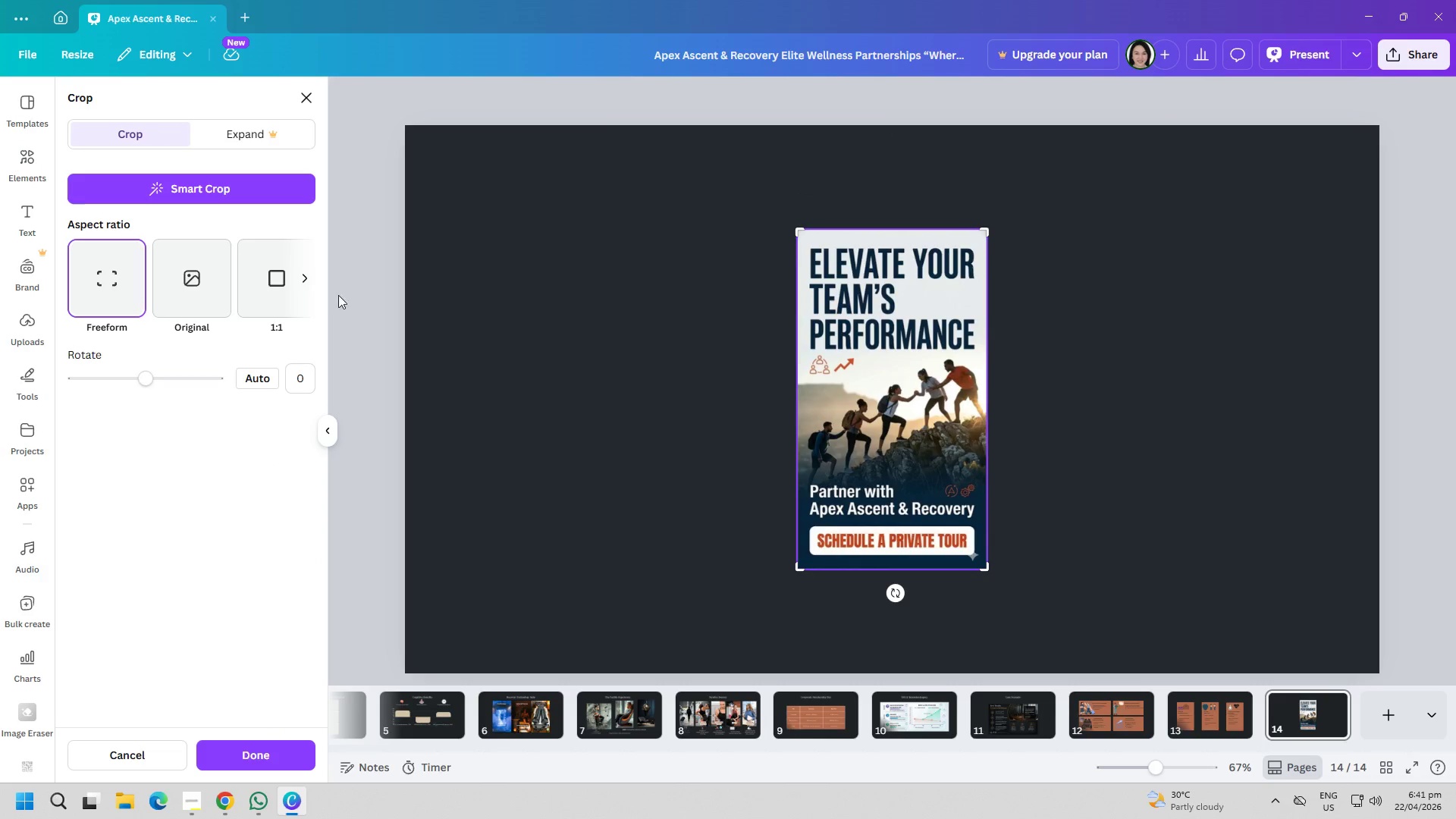 
left_click([306, 280])
 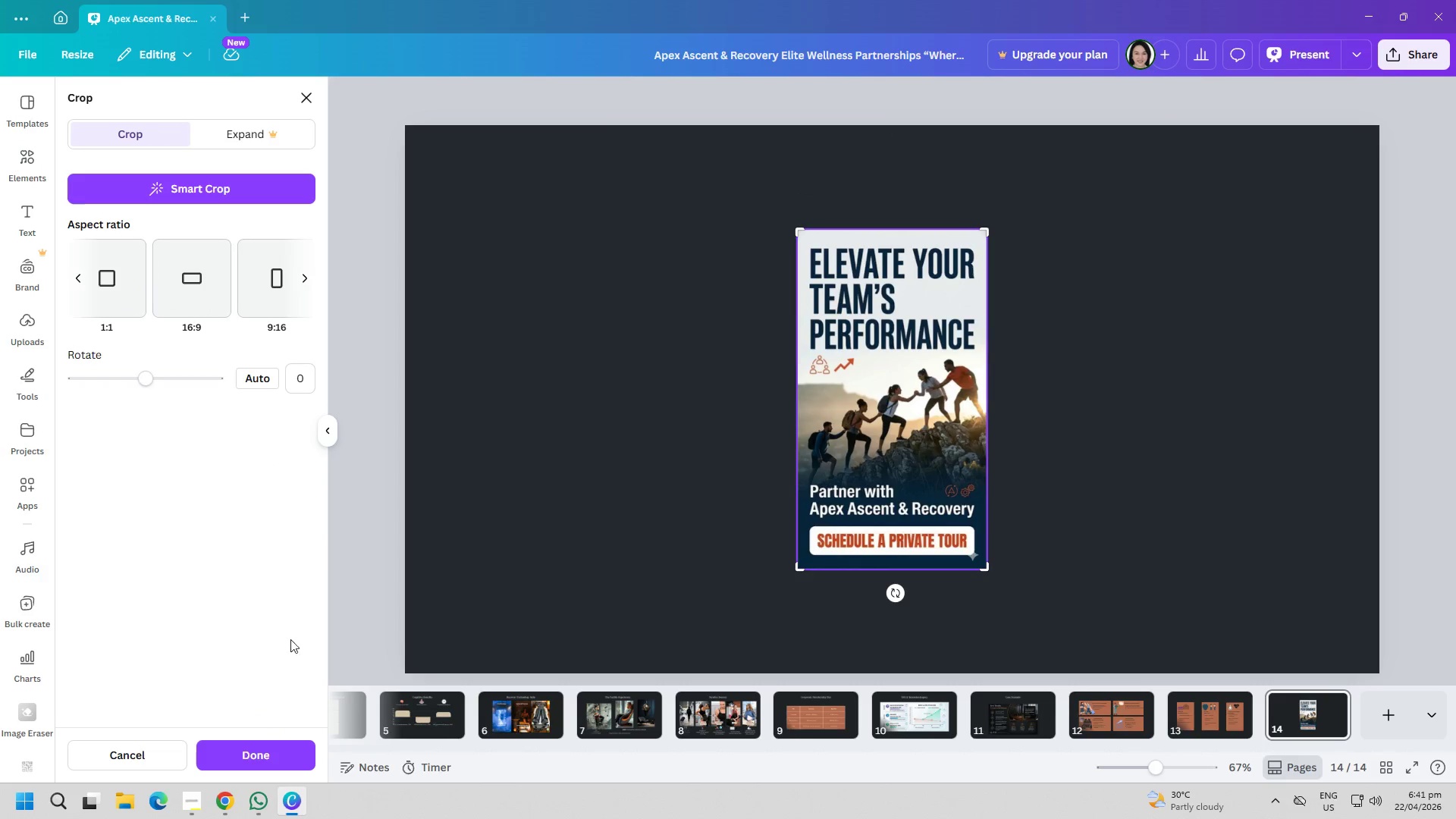 
left_click([224, 805])
 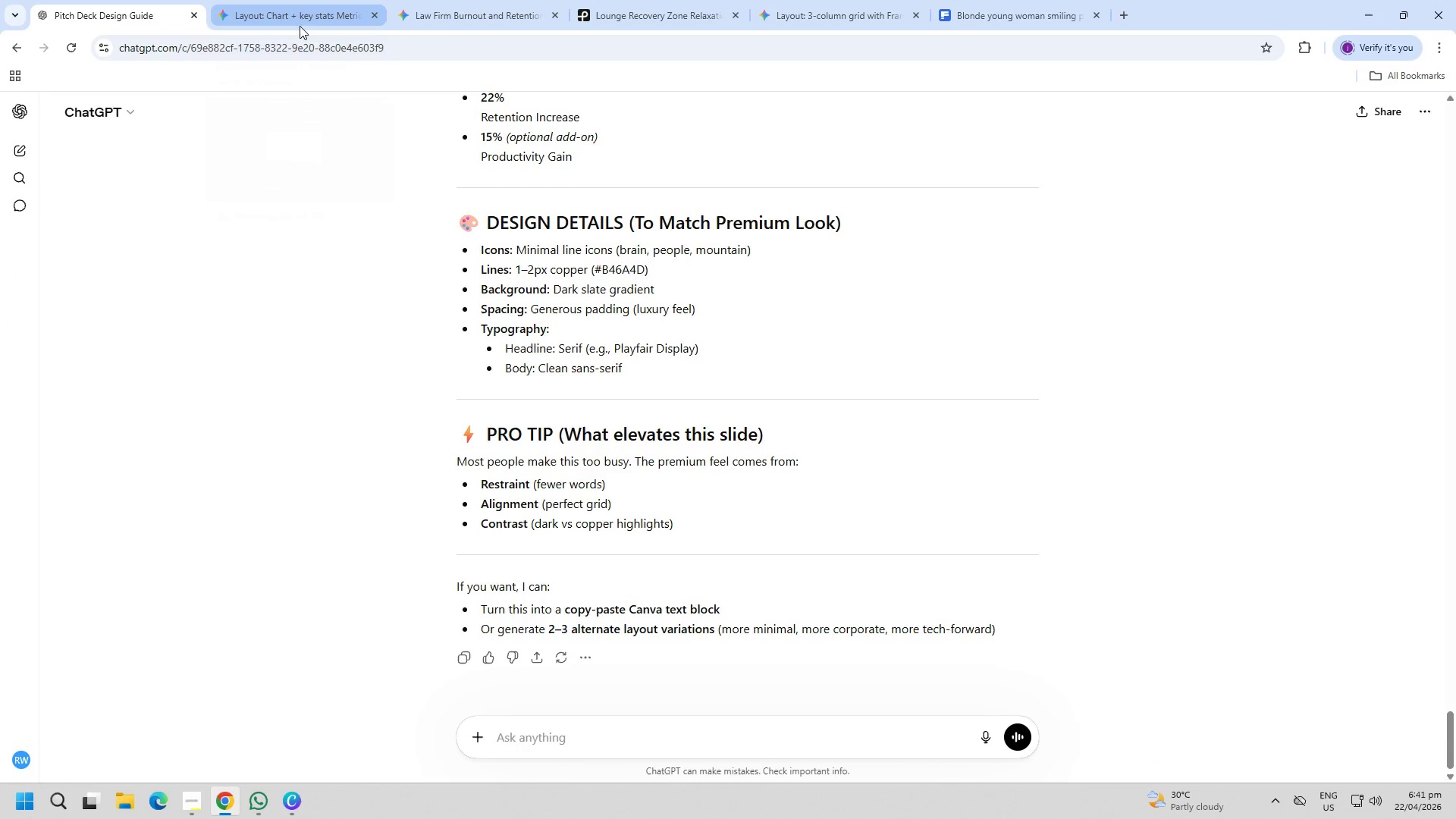 
left_click([549, 730])
 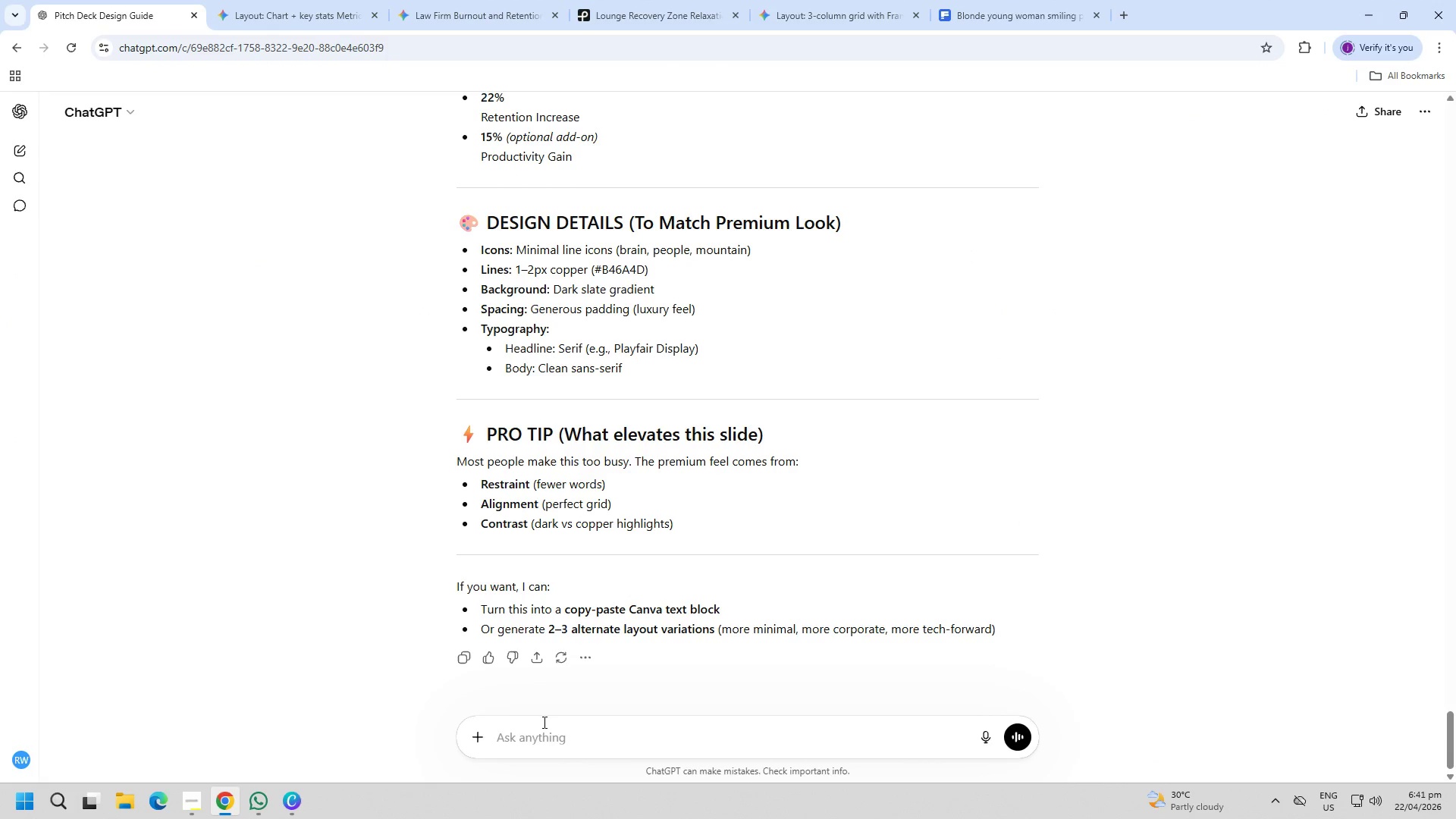 
type(make it 16:9 )
 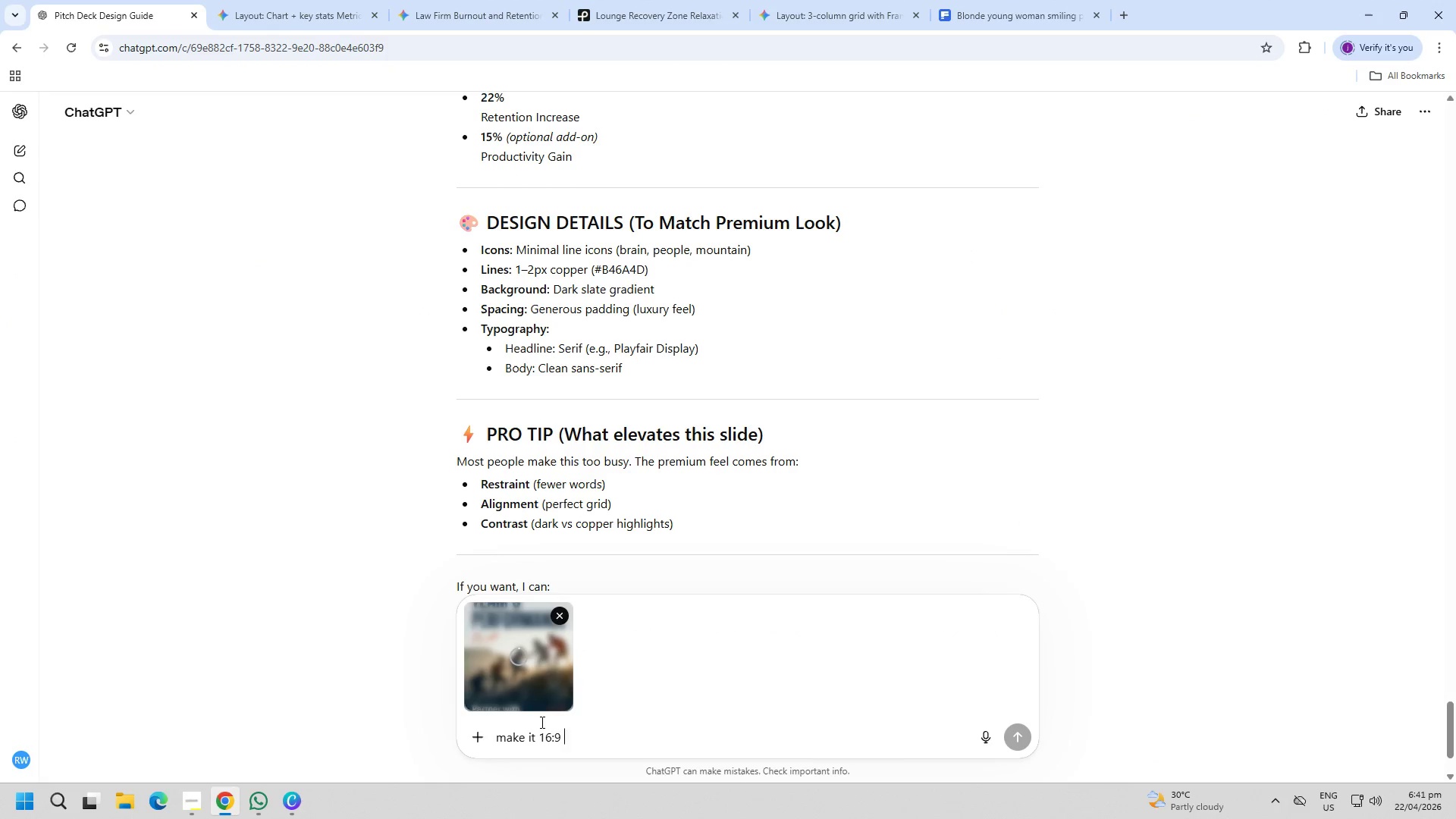 
 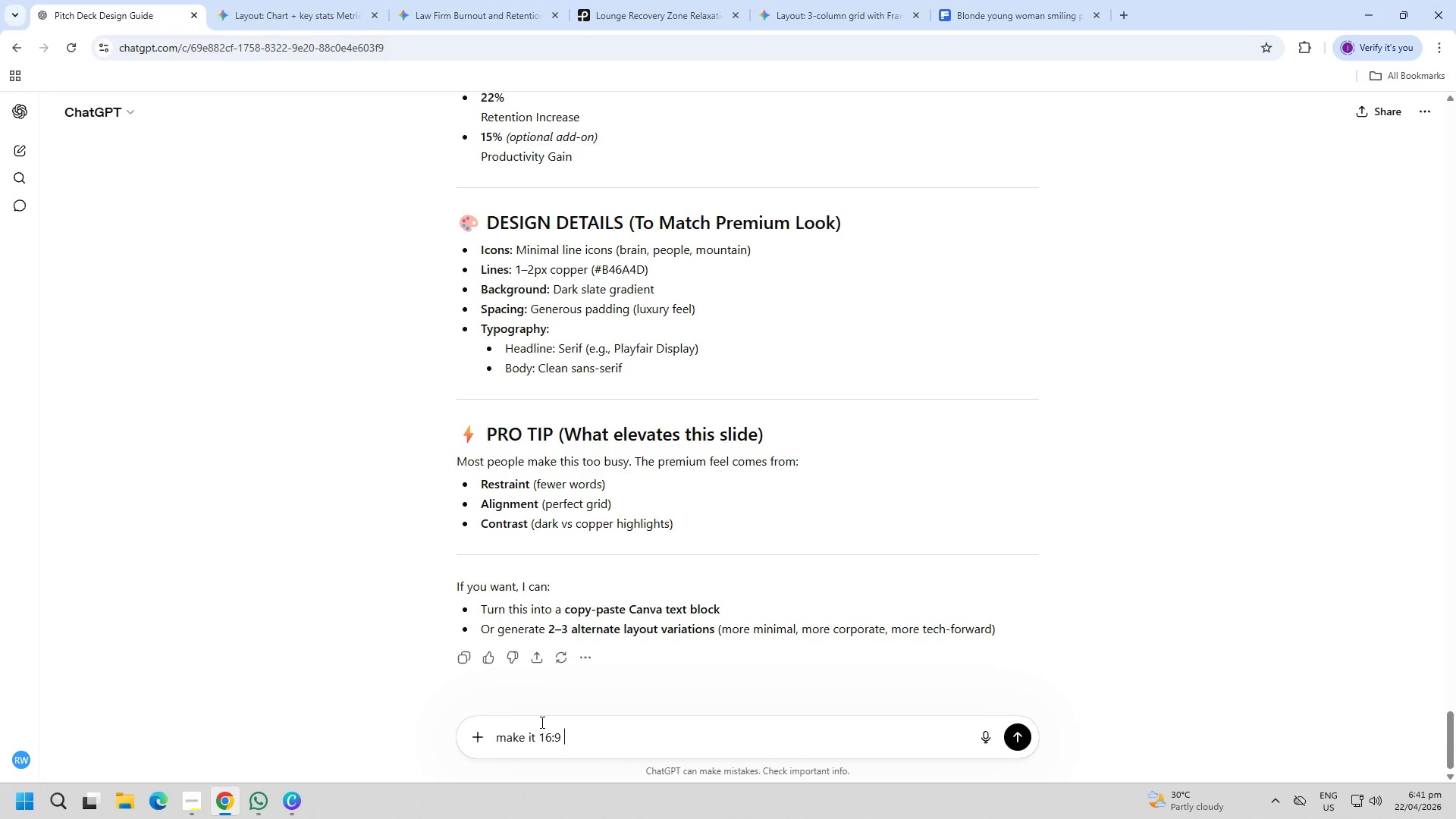 
key(Control+ControlLeft)
 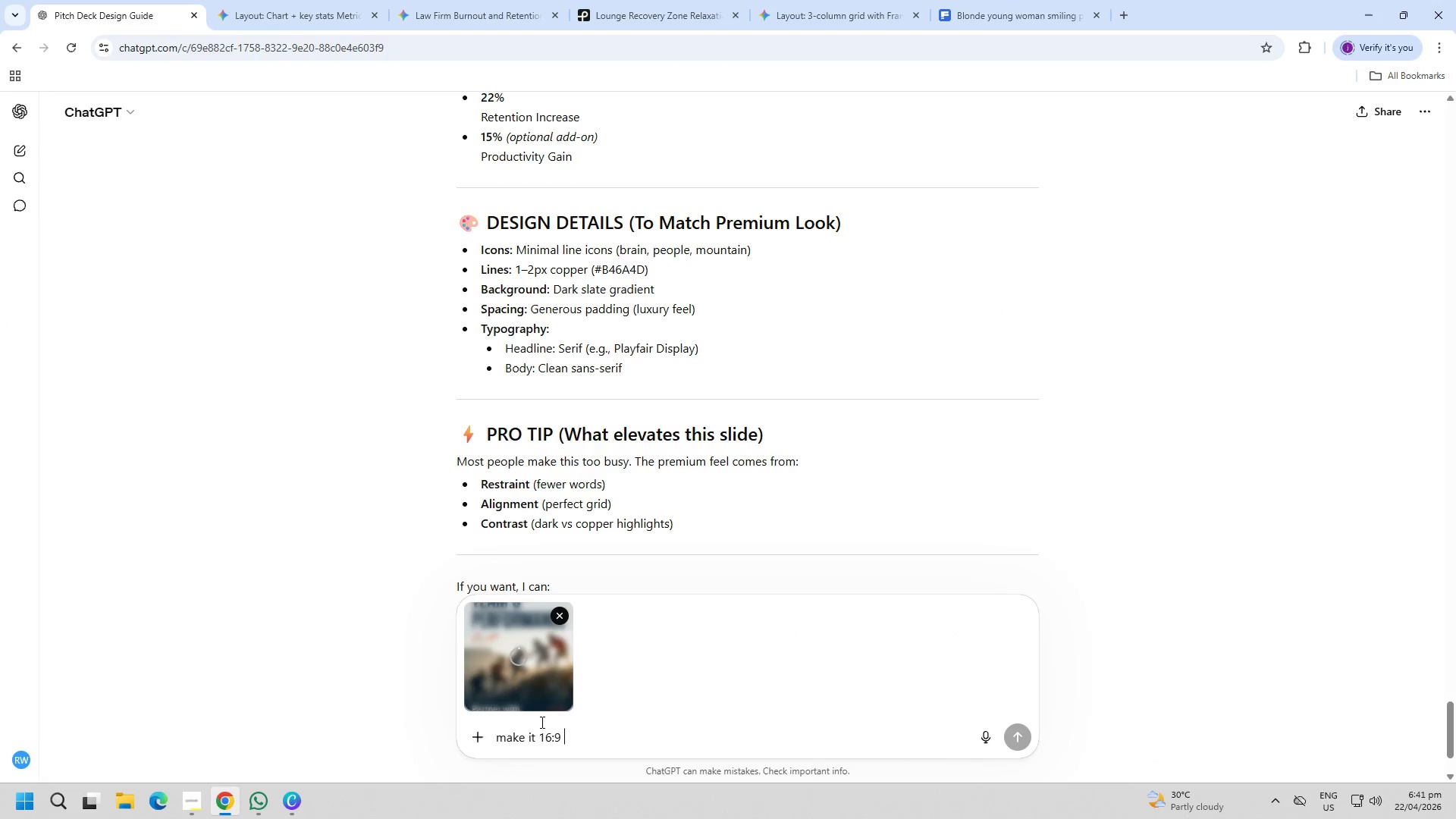 
key(Control+V)
 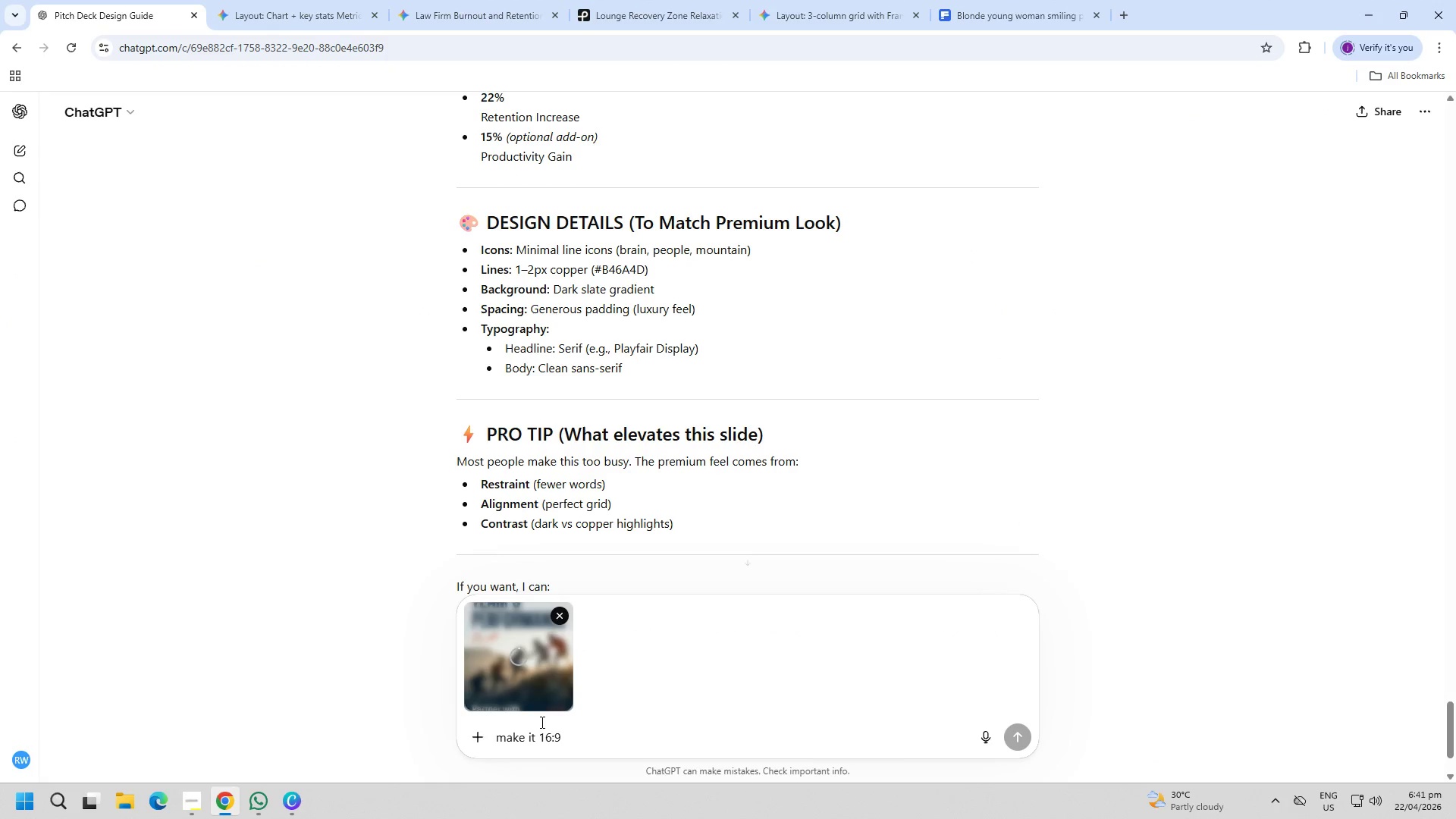 
key(Enter)
 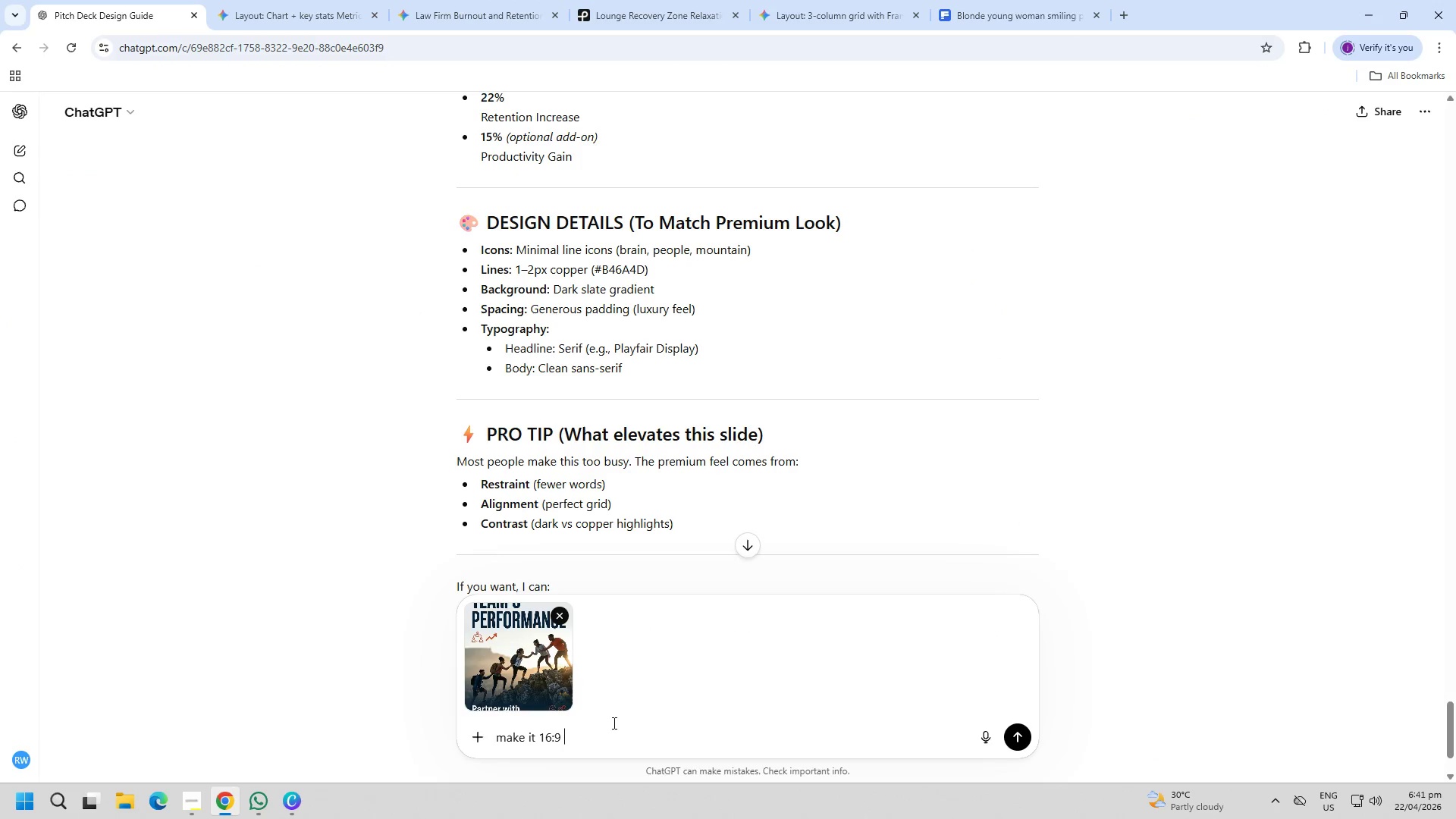 
key(Enter)
 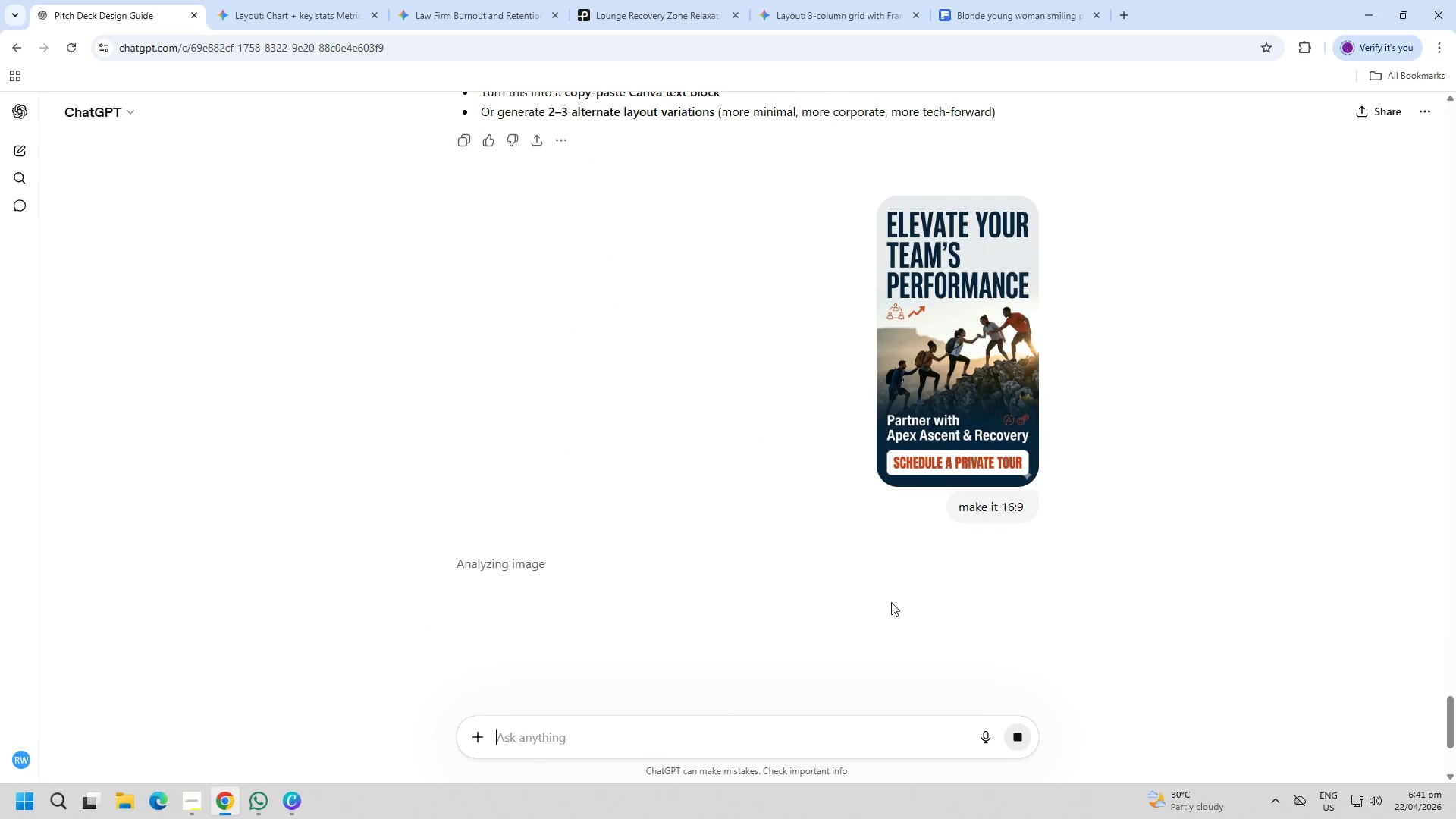 
scroll: coordinate [714, 553], scroll_direction: down, amount: 4.0
 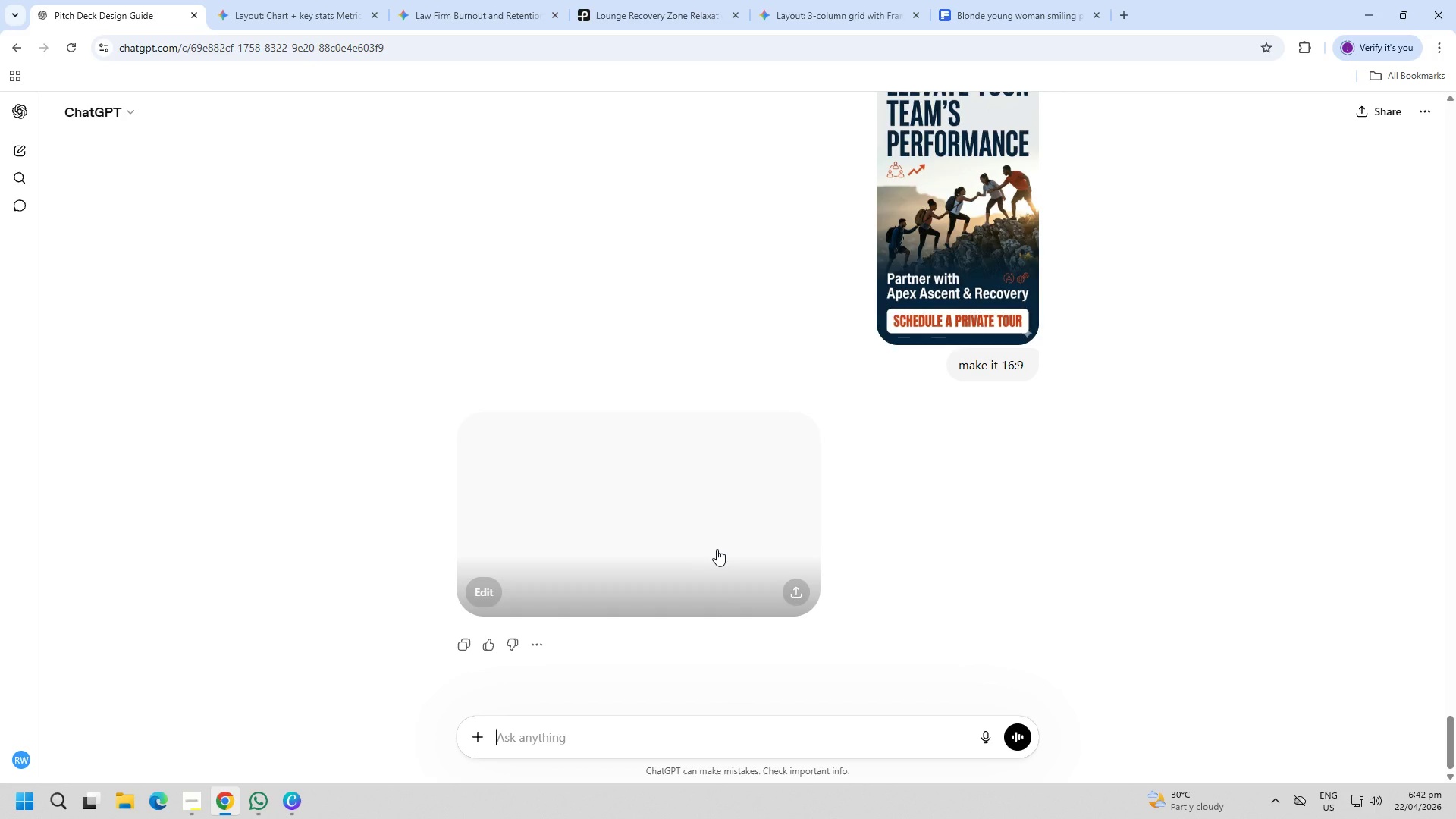 
wait(47.97)
 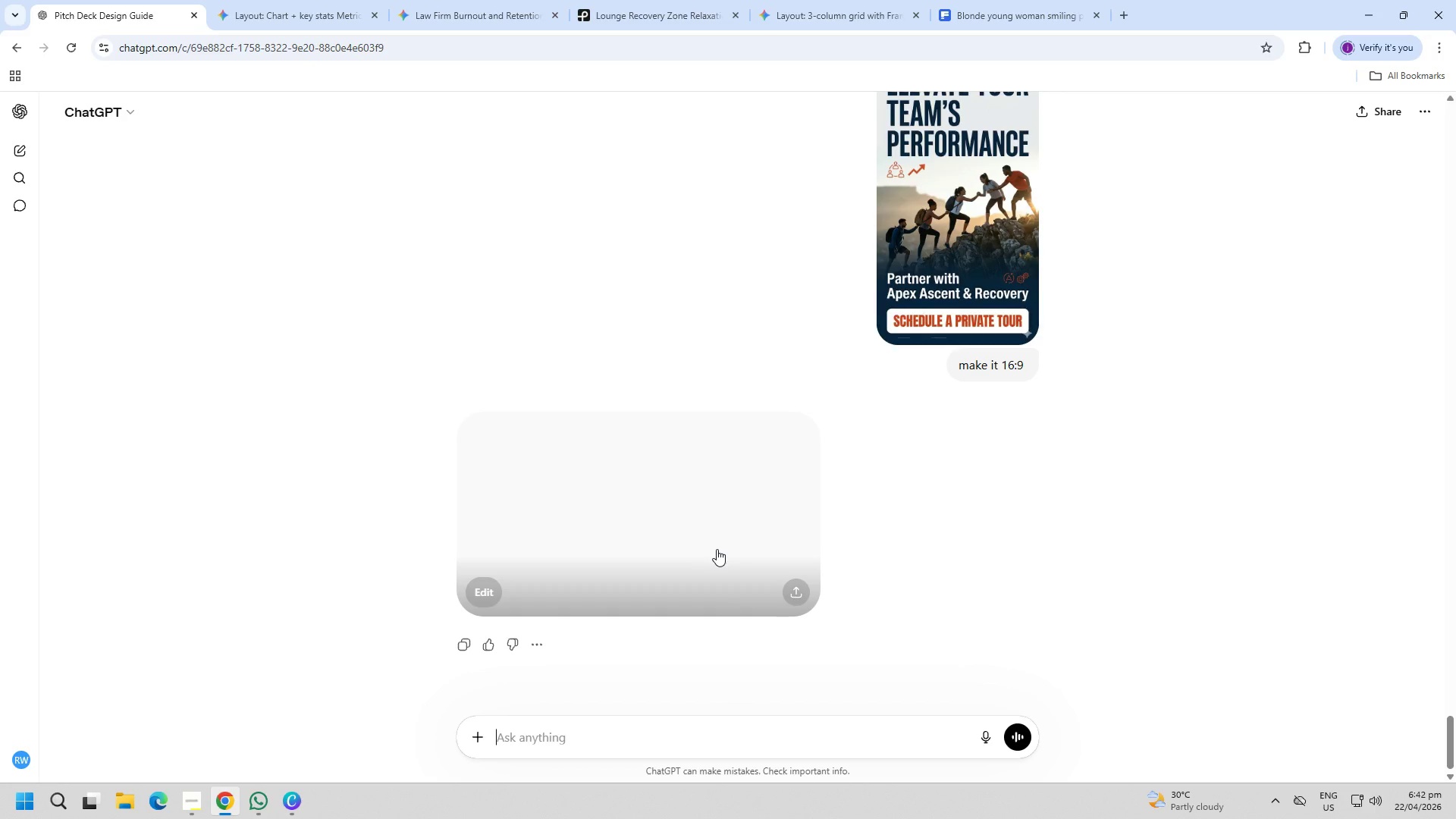 
right_click([718, 541])
 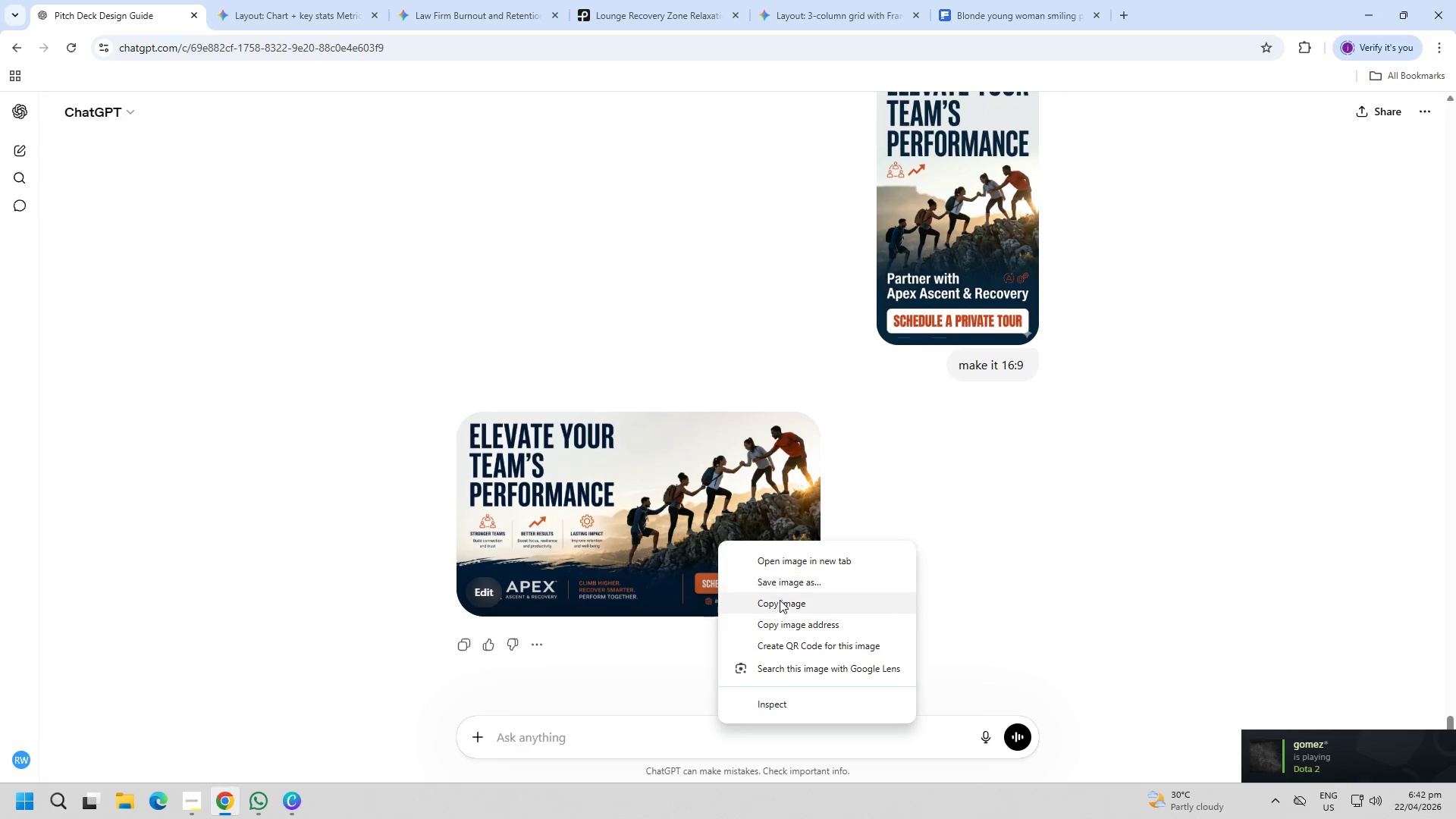 
left_click([780, 601])
 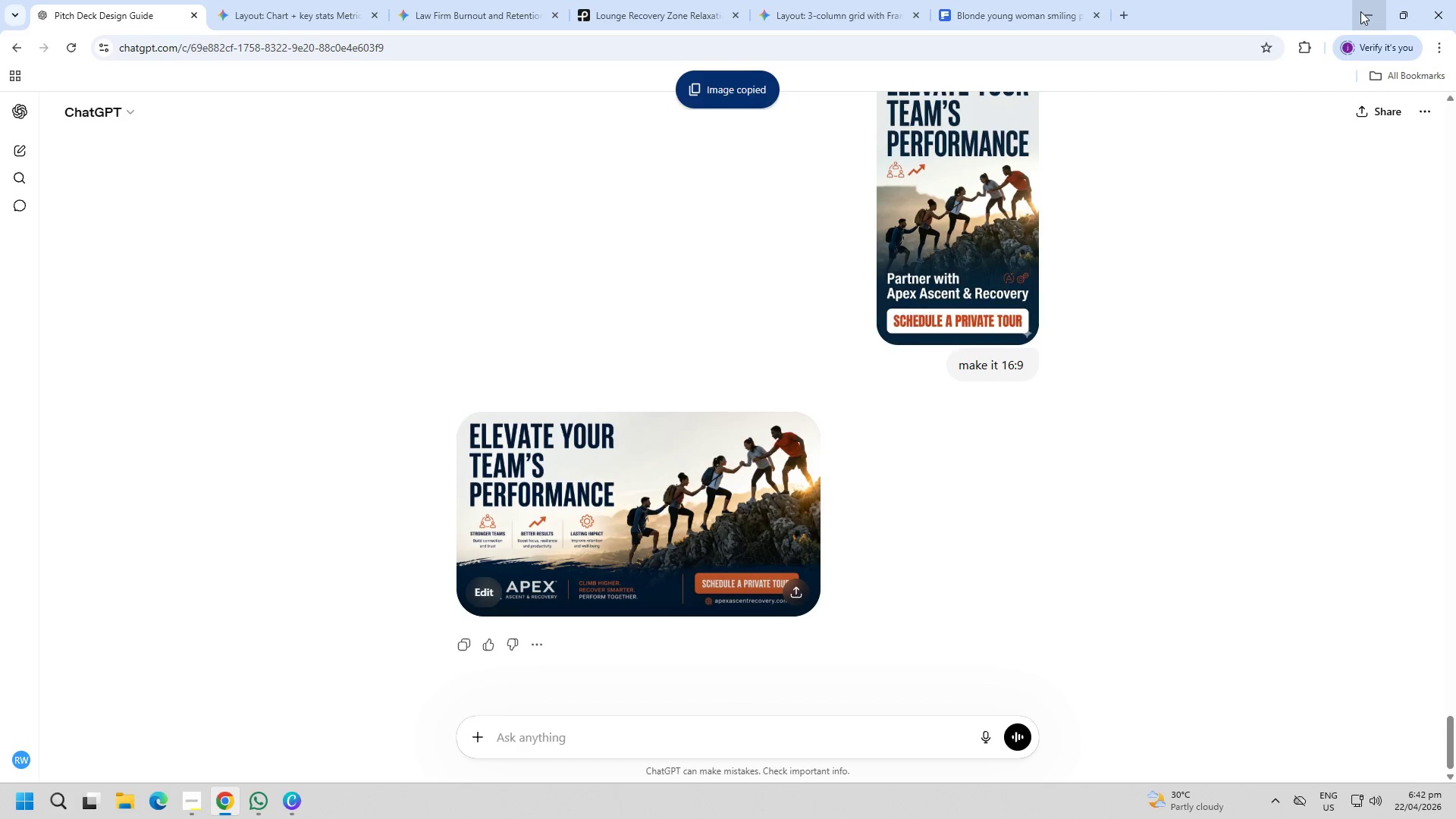 
left_click([1360, 11])
 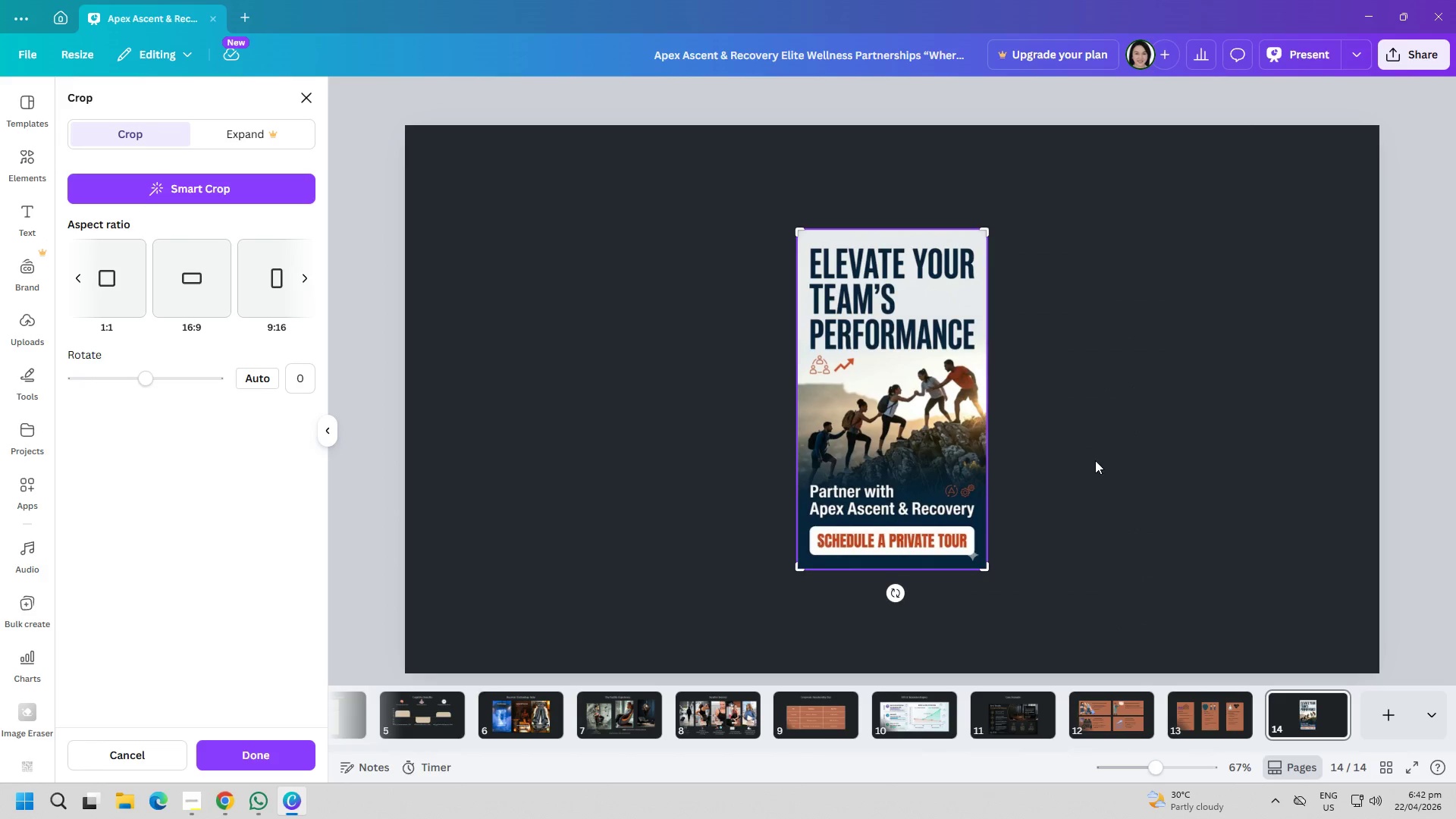 
left_click([915, 445])
 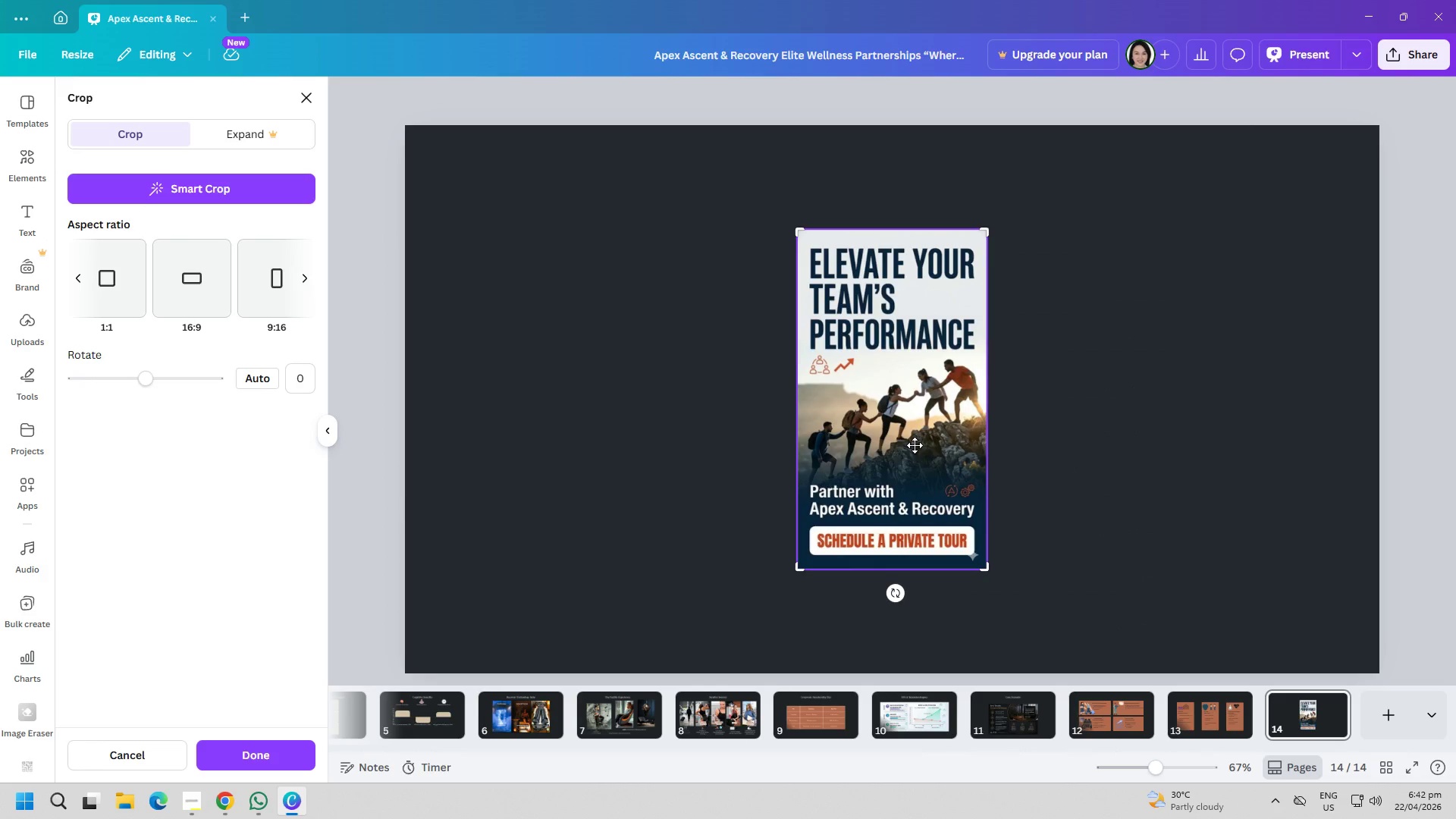 
key(Delete)
 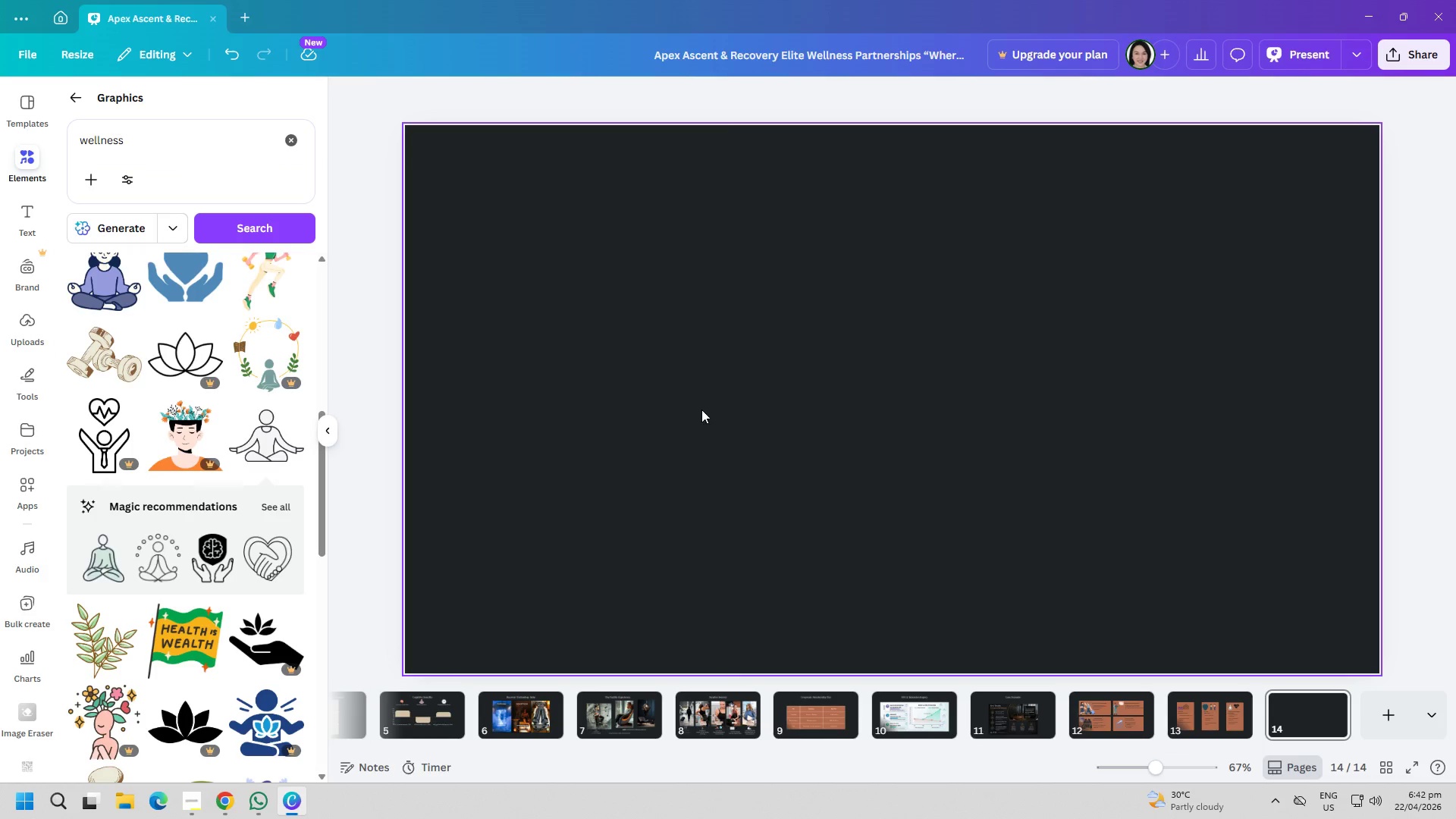 
left_click([701, 410])
 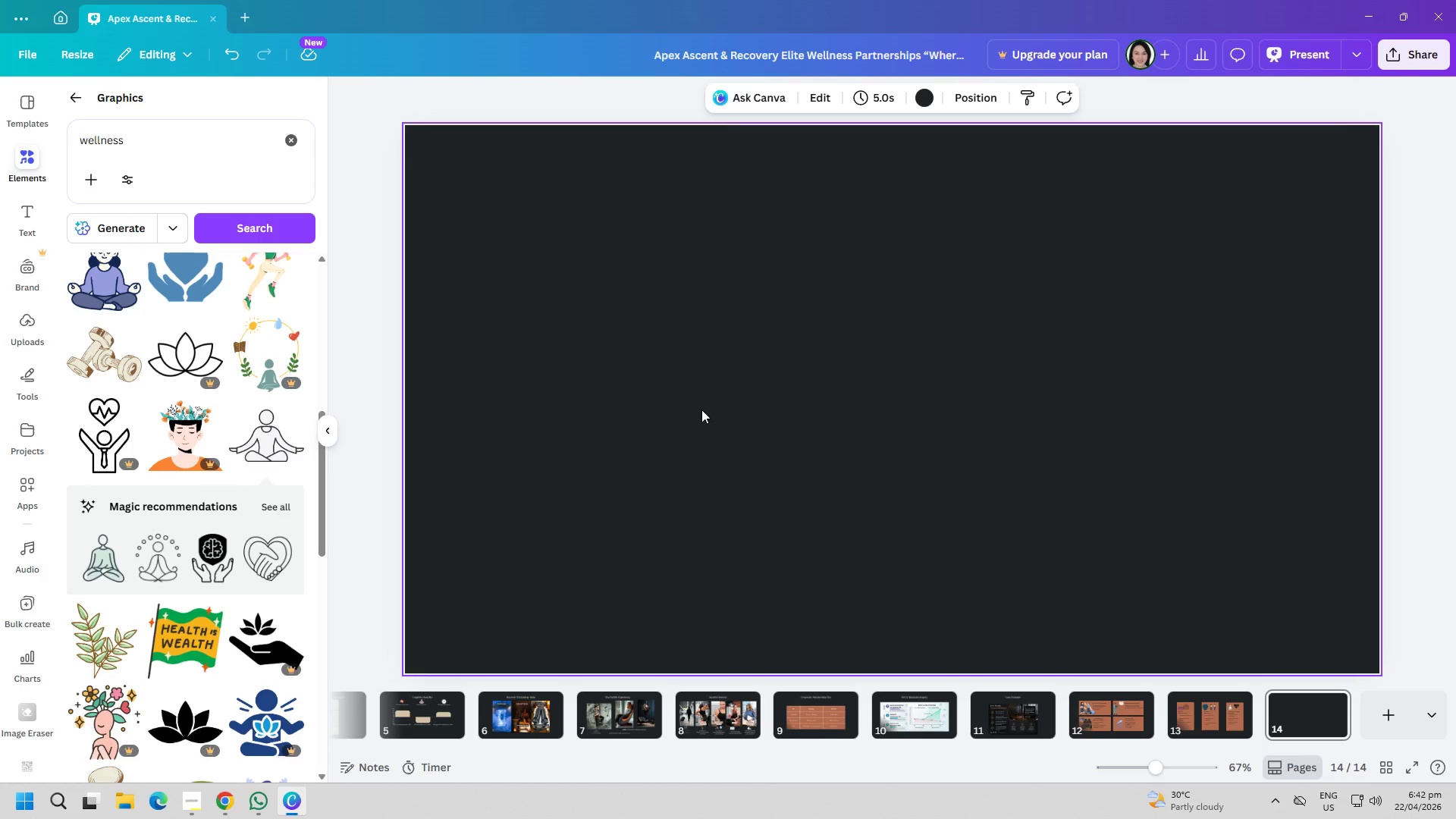 
key(Control+ControlLeft)
 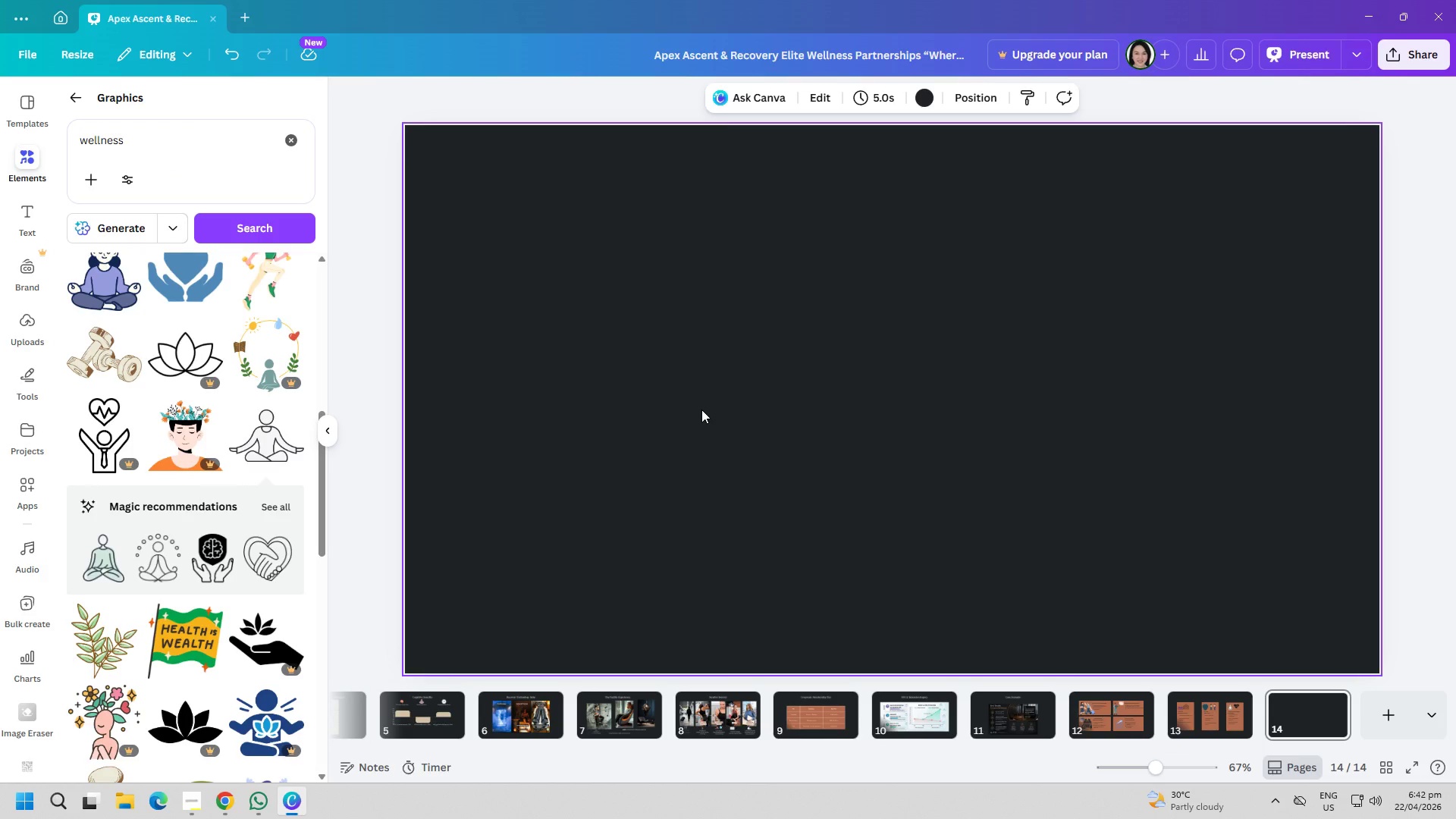 
key(Control+V)
 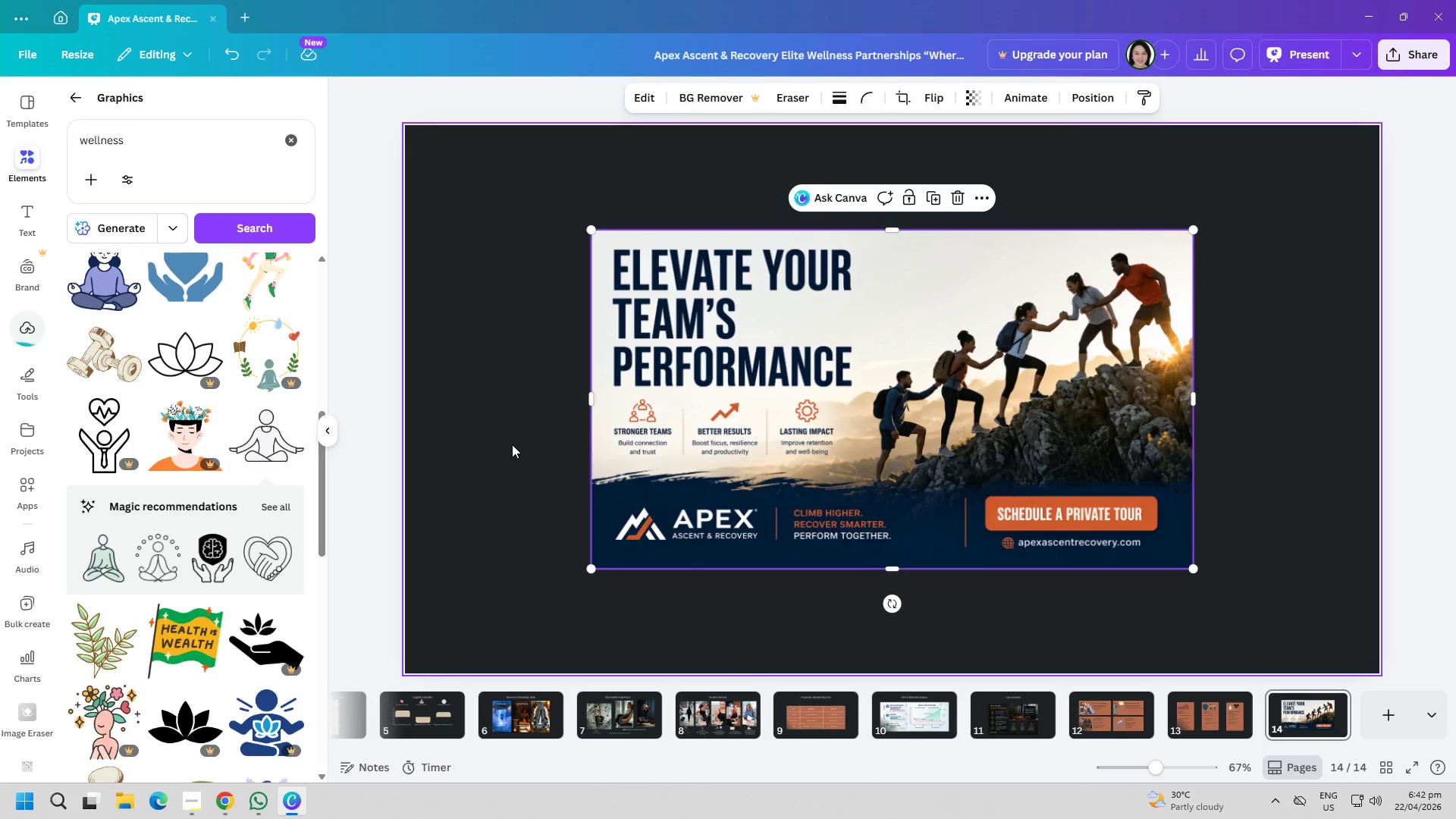 
double_click([513, 447])
 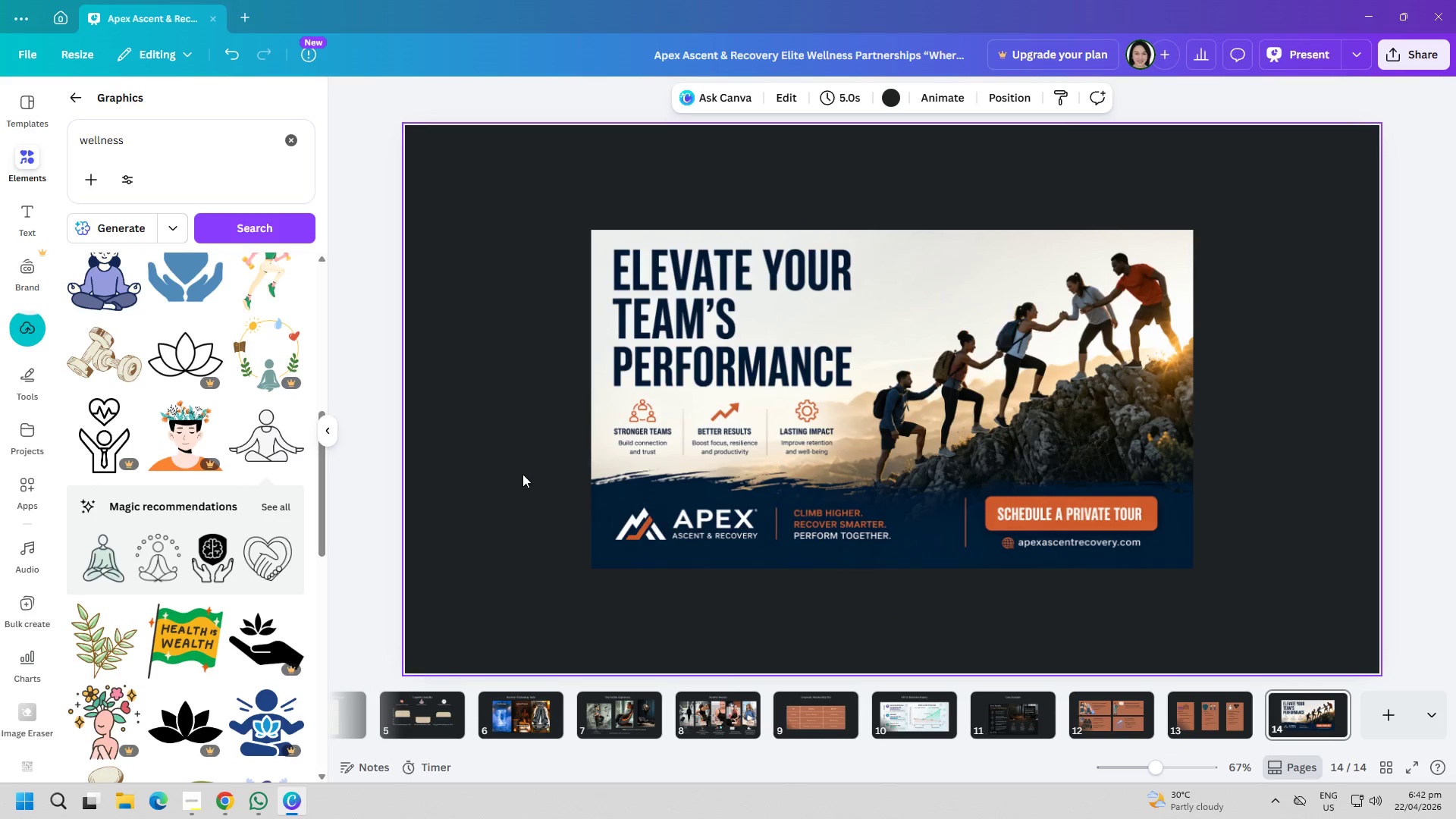 
right_click([733, 460])
 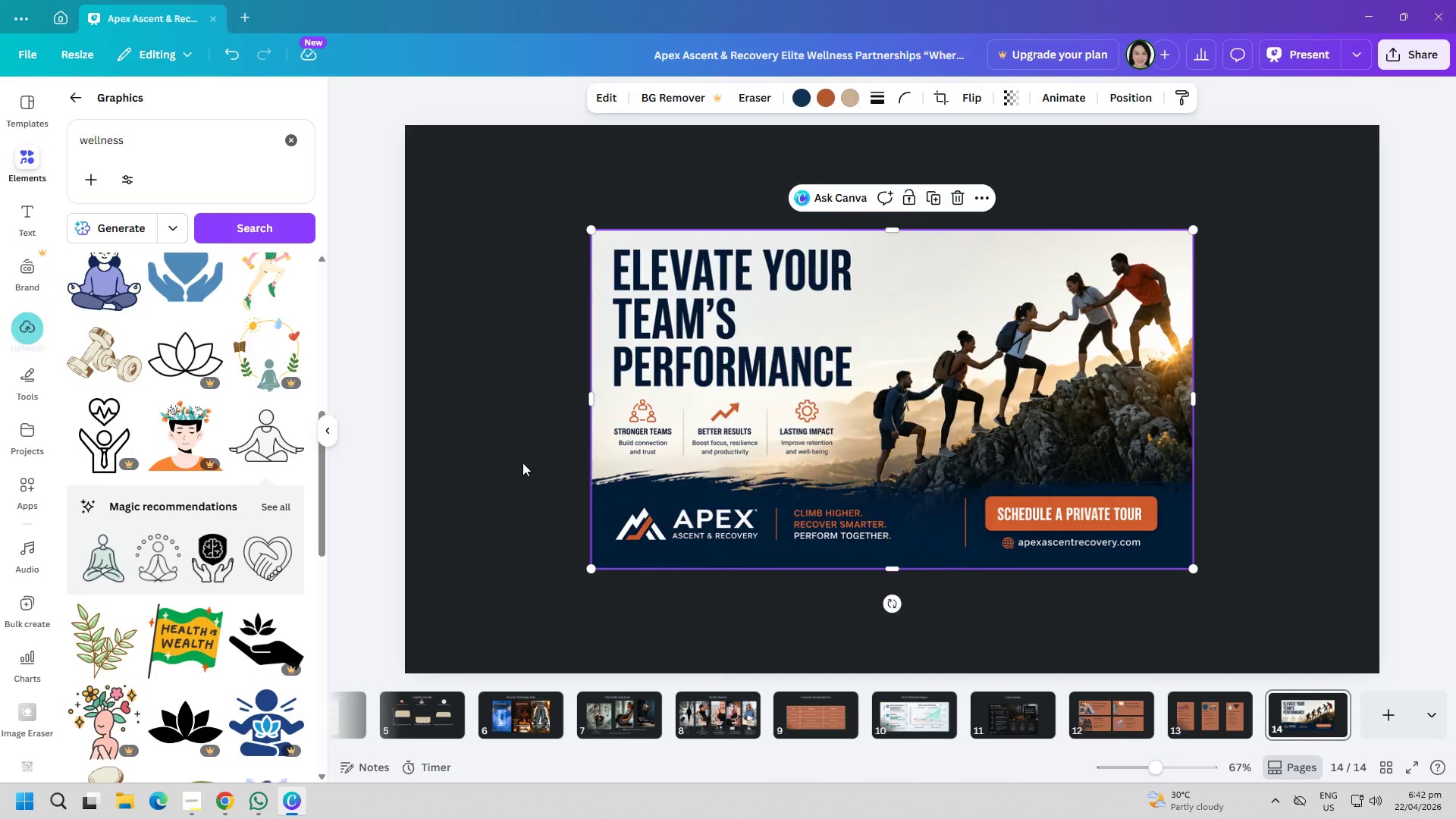 
double_click([522, 463])
 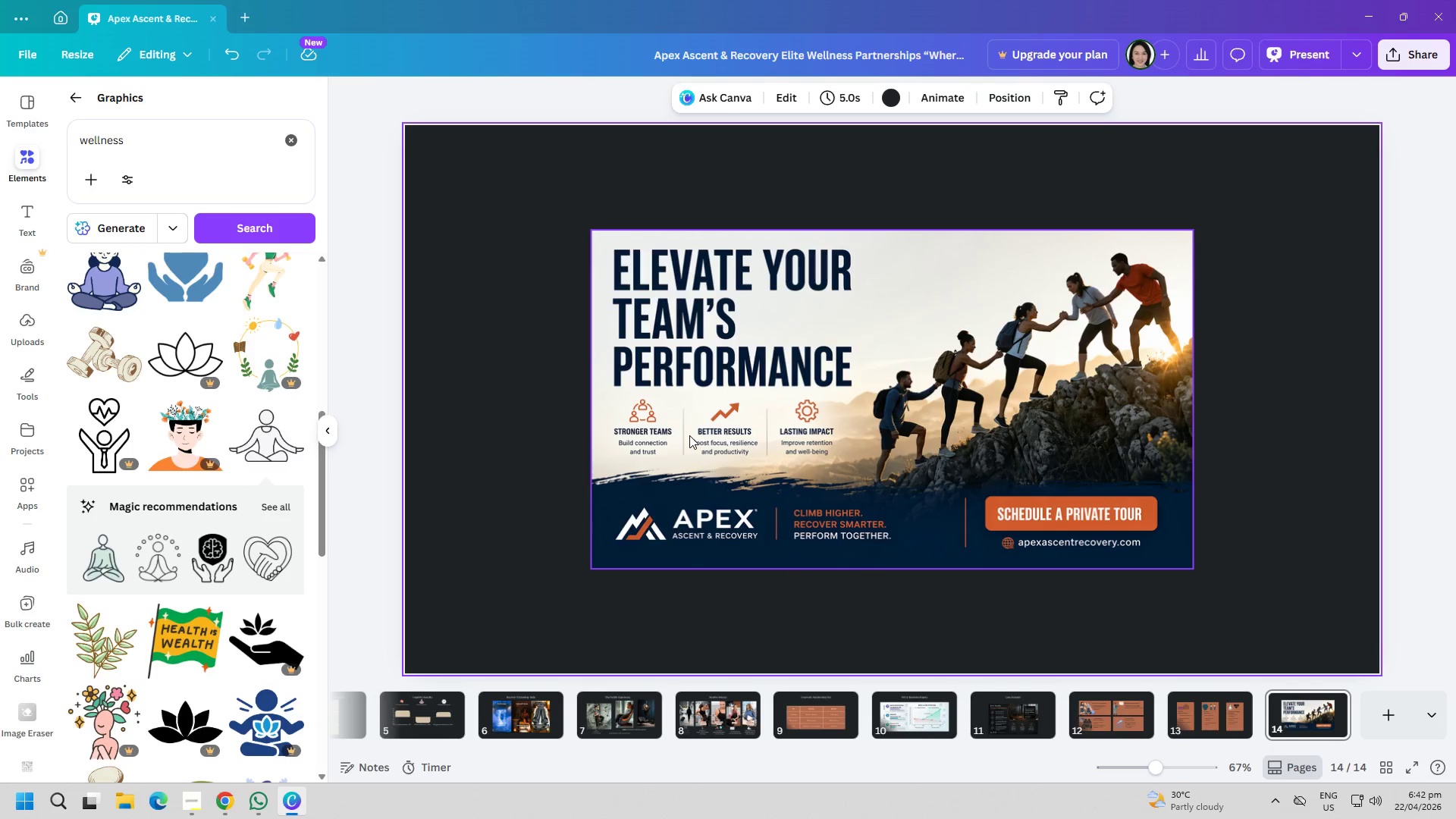 
right_click([689, 435])
 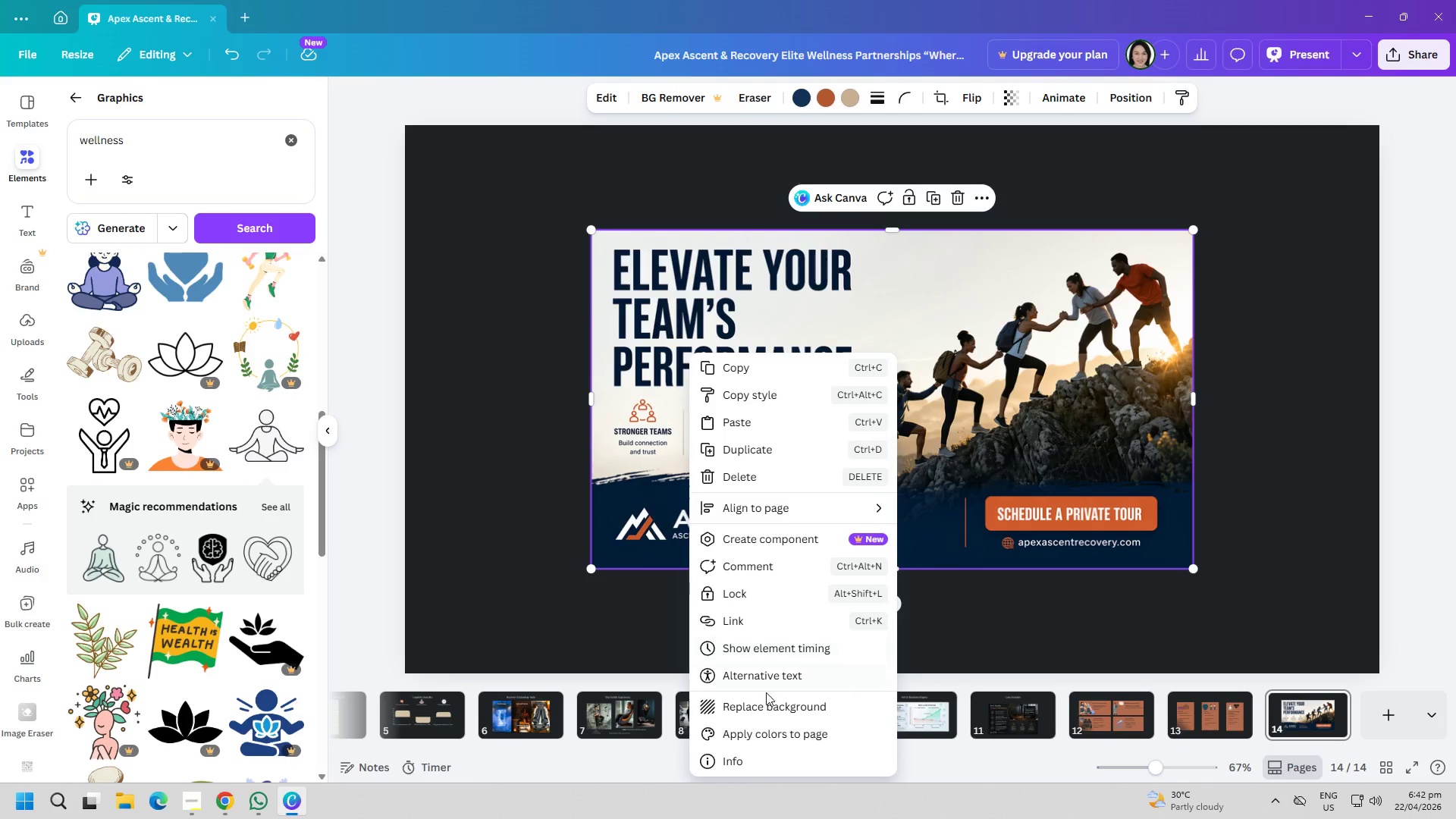 
left_click([767, 711])
 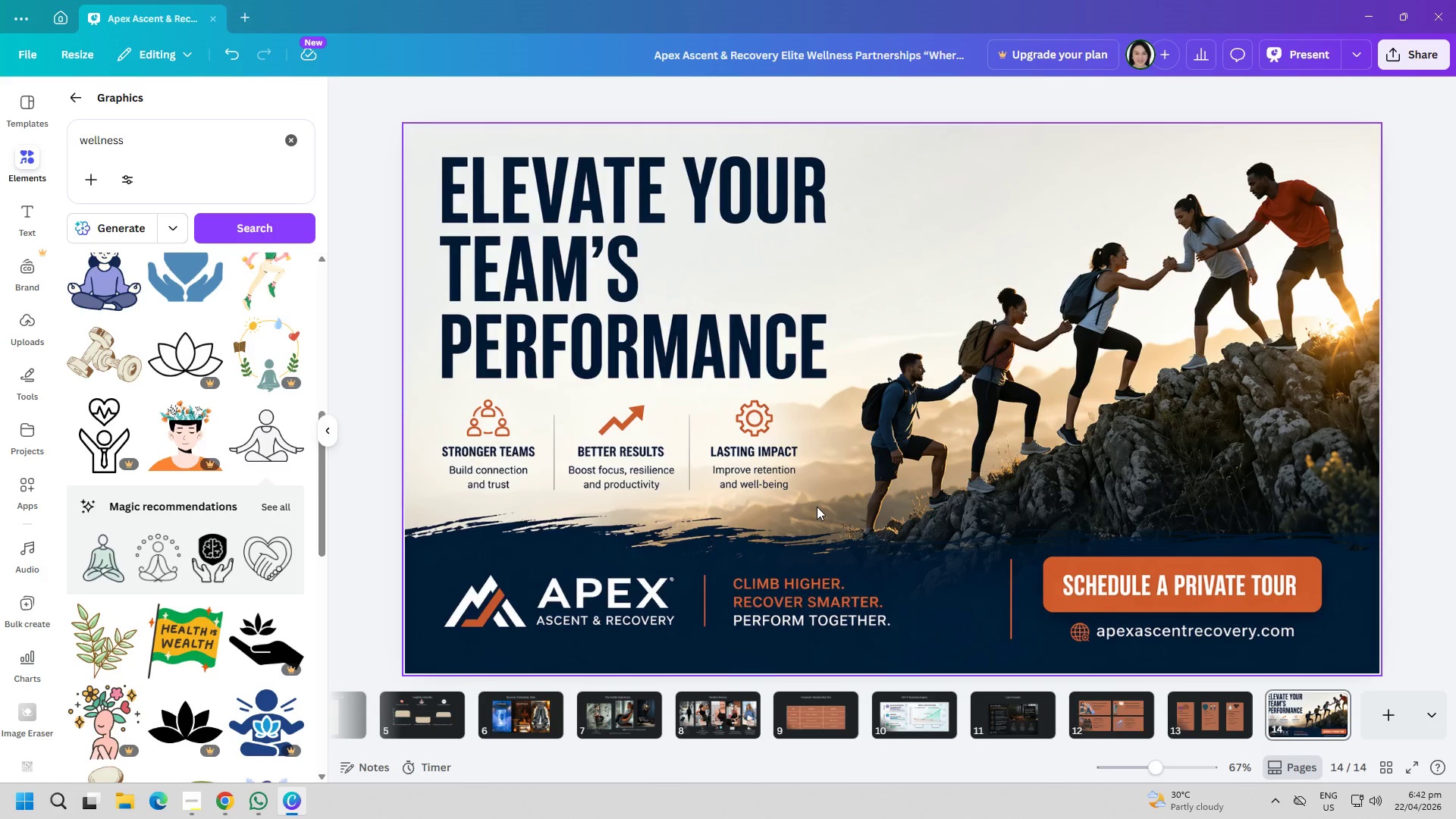 
wait(8.42)
 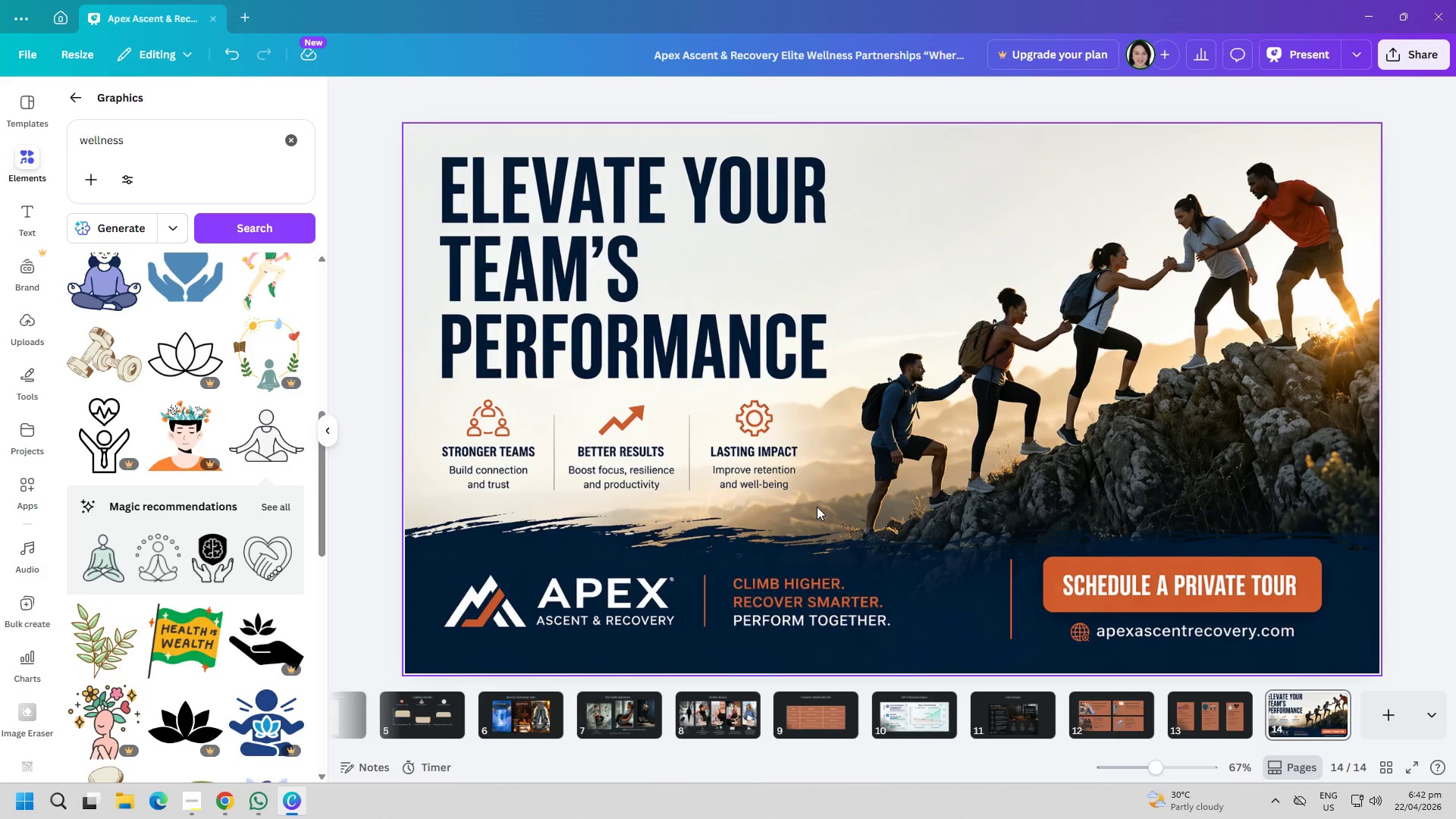 
scroll: coordinate [485, 720], scroll_direction: up, amount: 14.0
 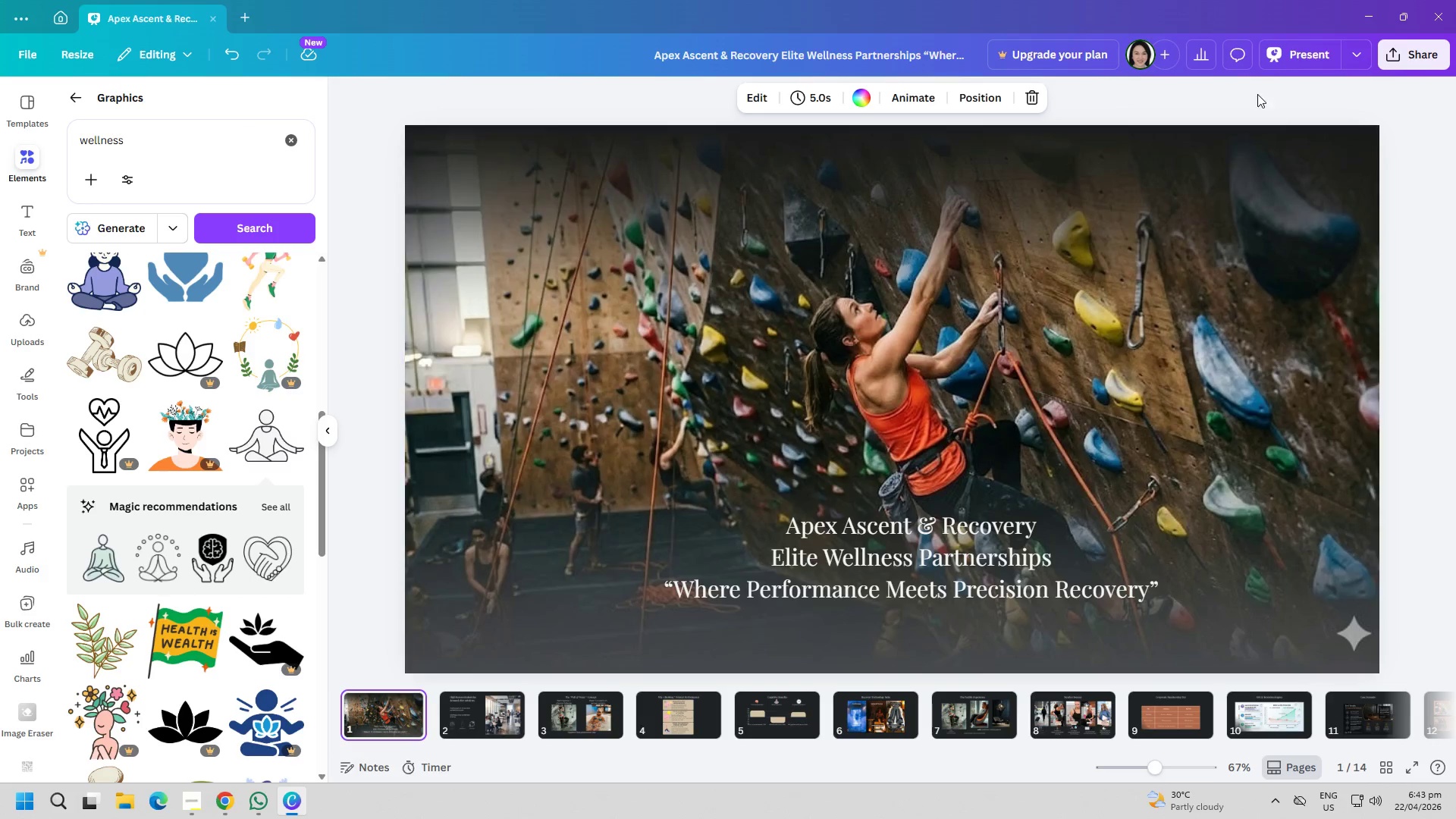 
left_click([1293, 56])
 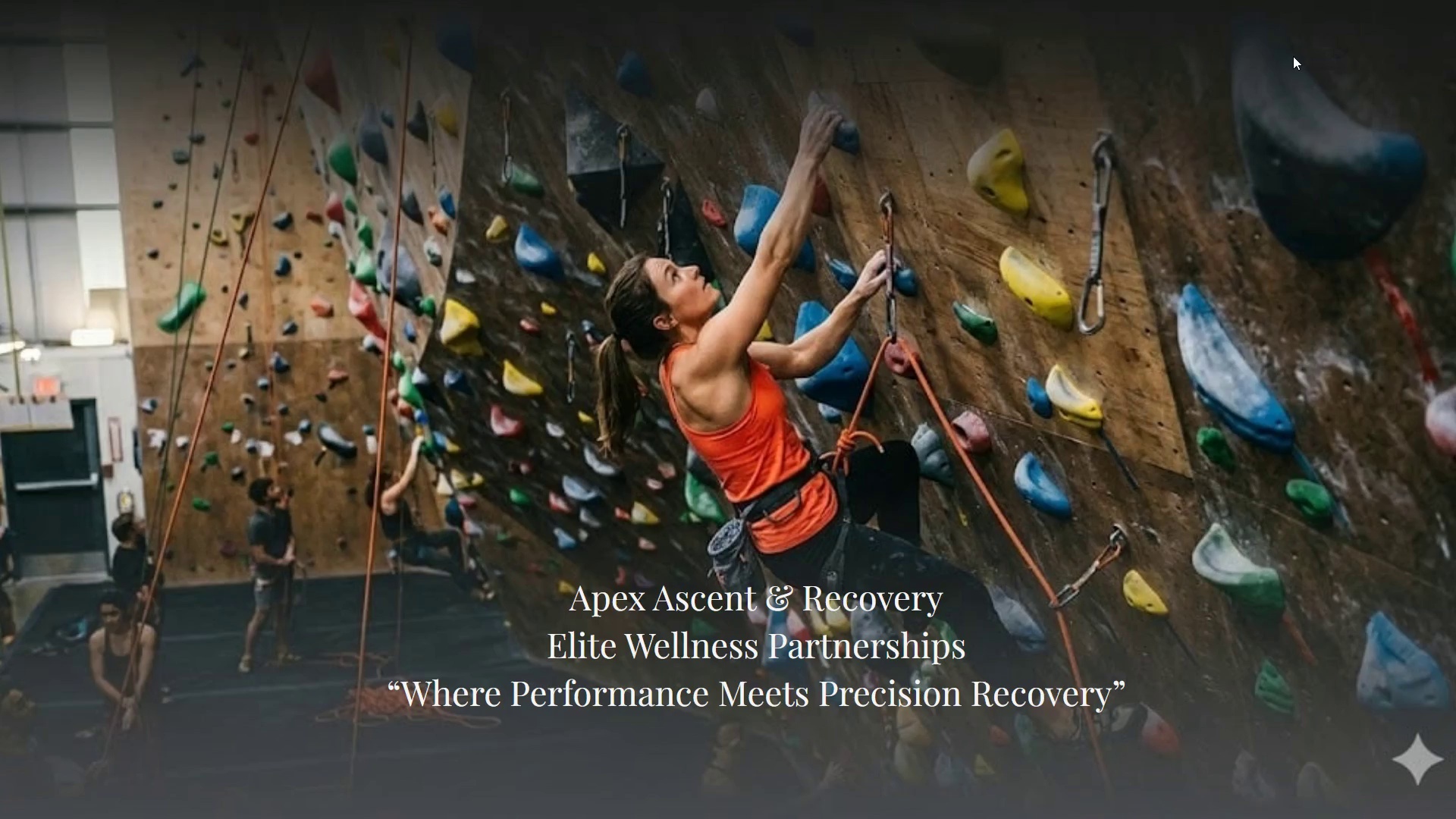 
wait(7.77)
 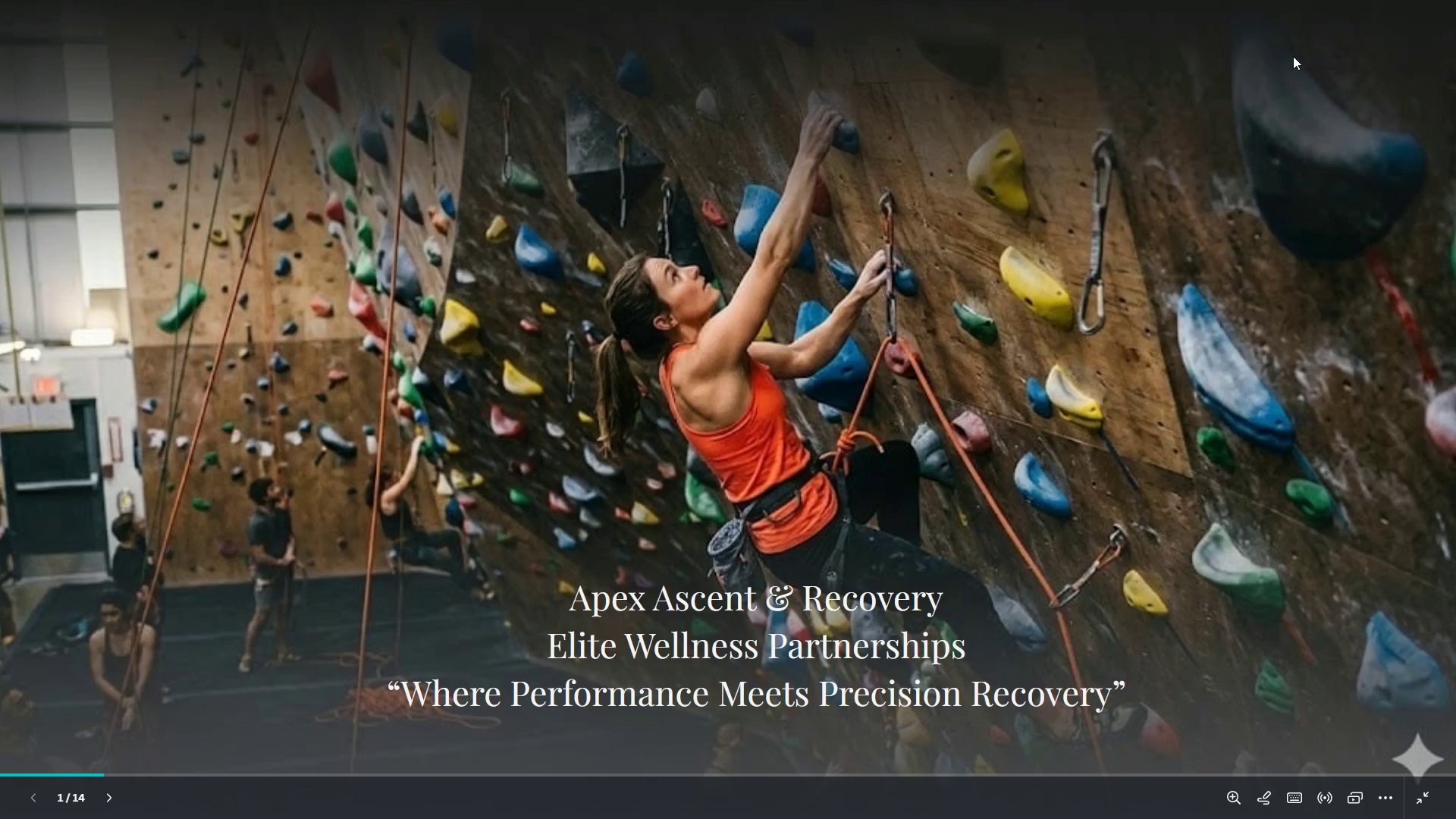 
key(ArrowRight)
 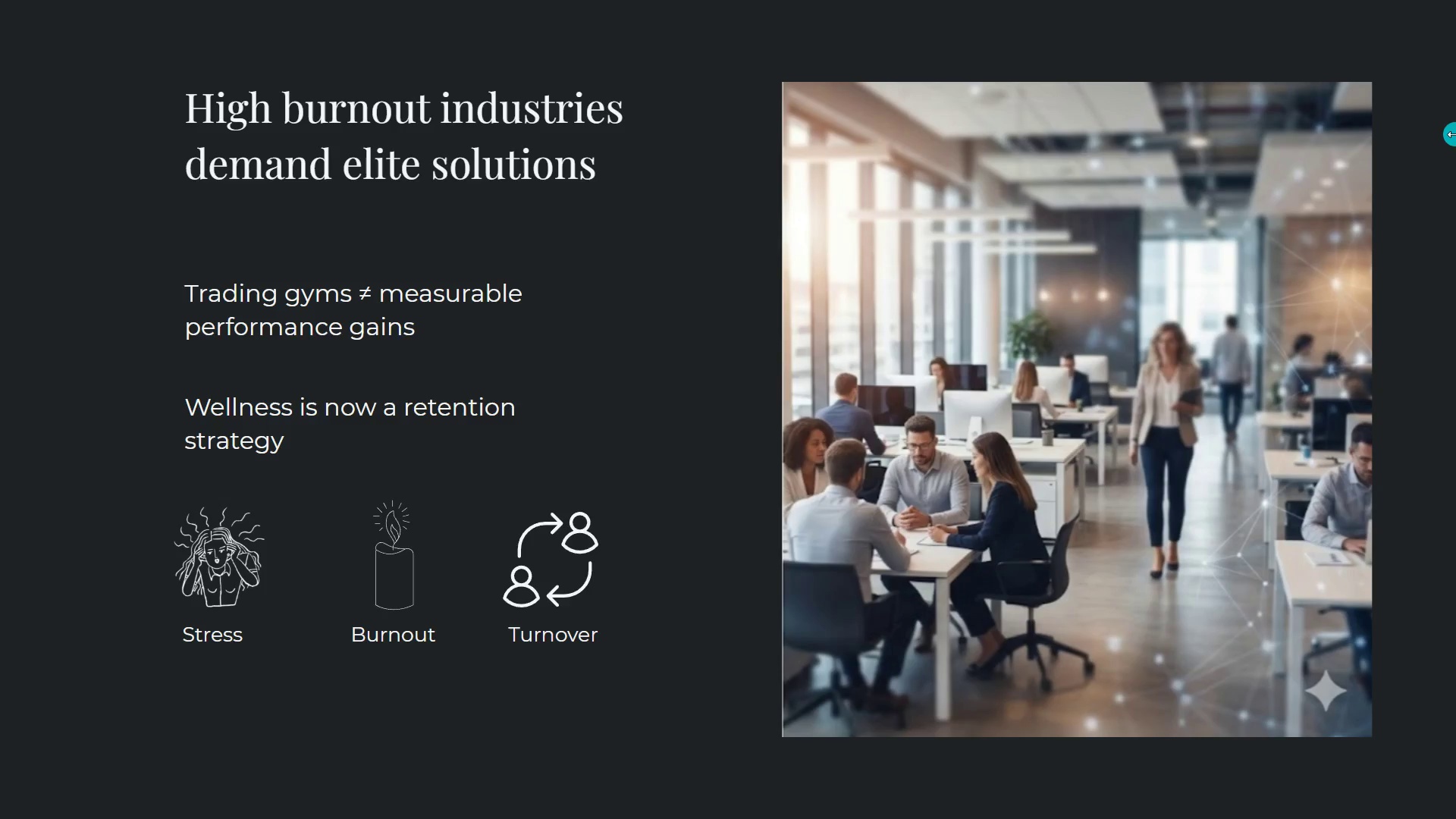 
key(ArrowRight)
 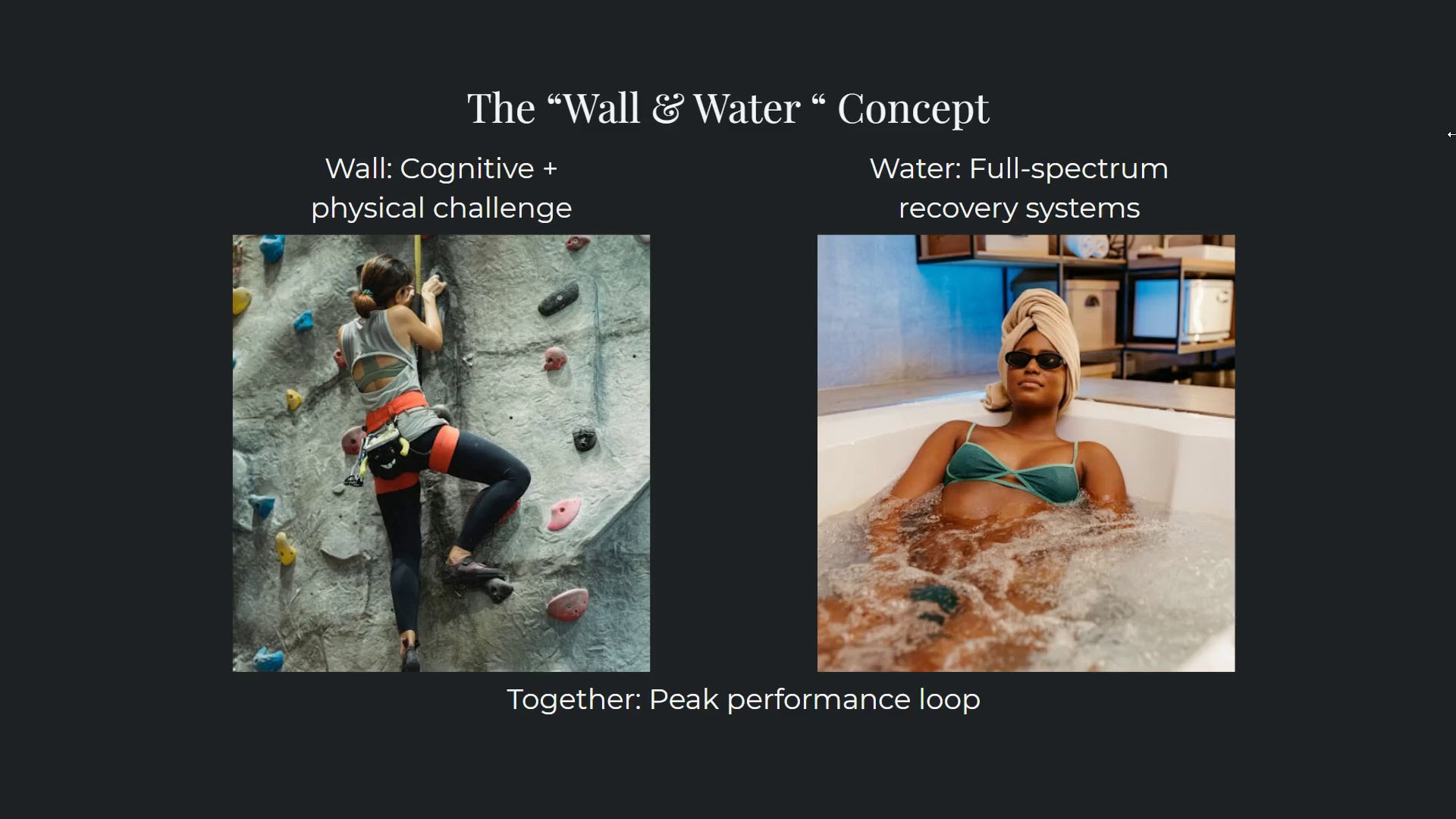 
key(ArrowRight)
 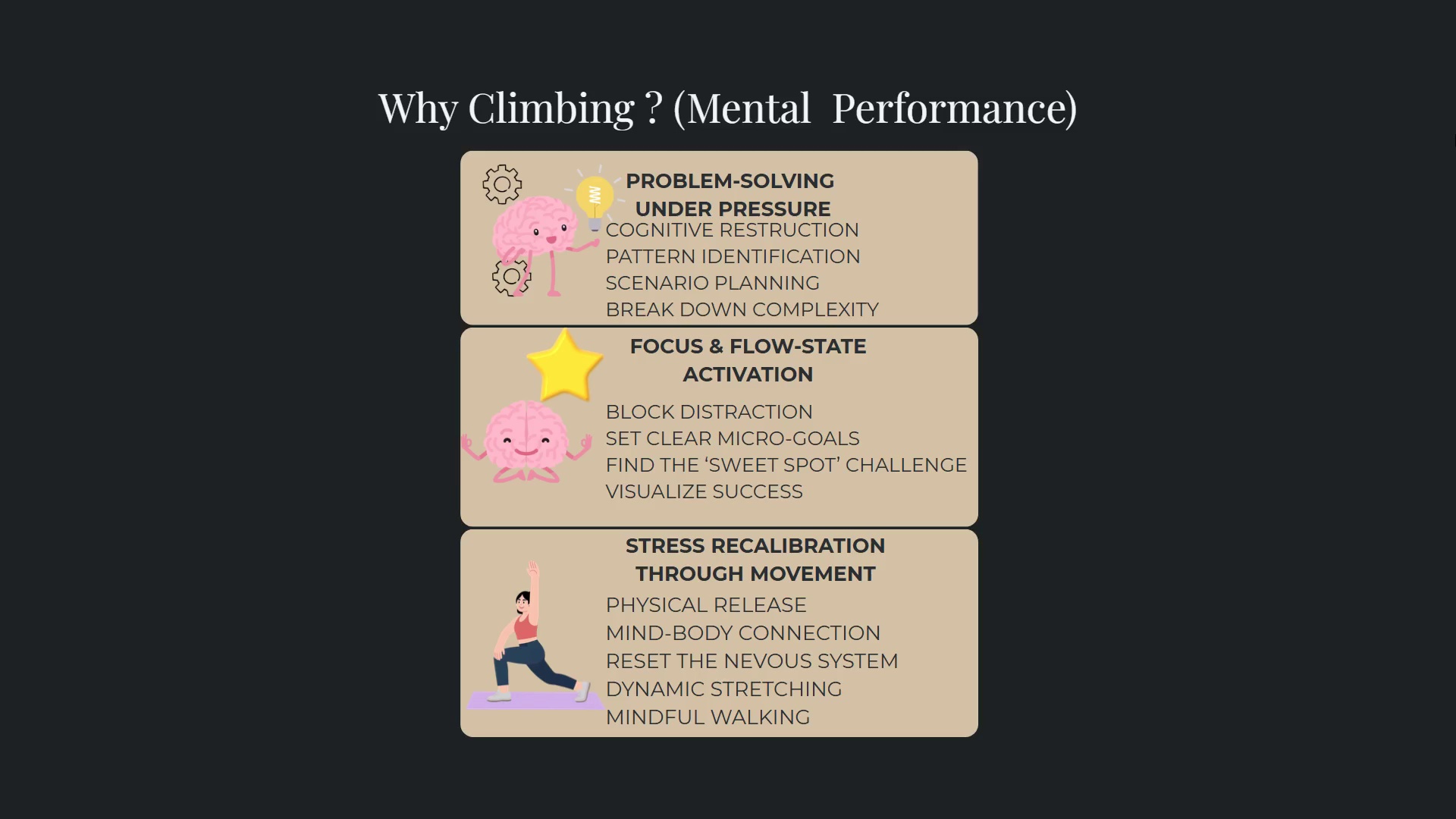 
wait(5.66)
 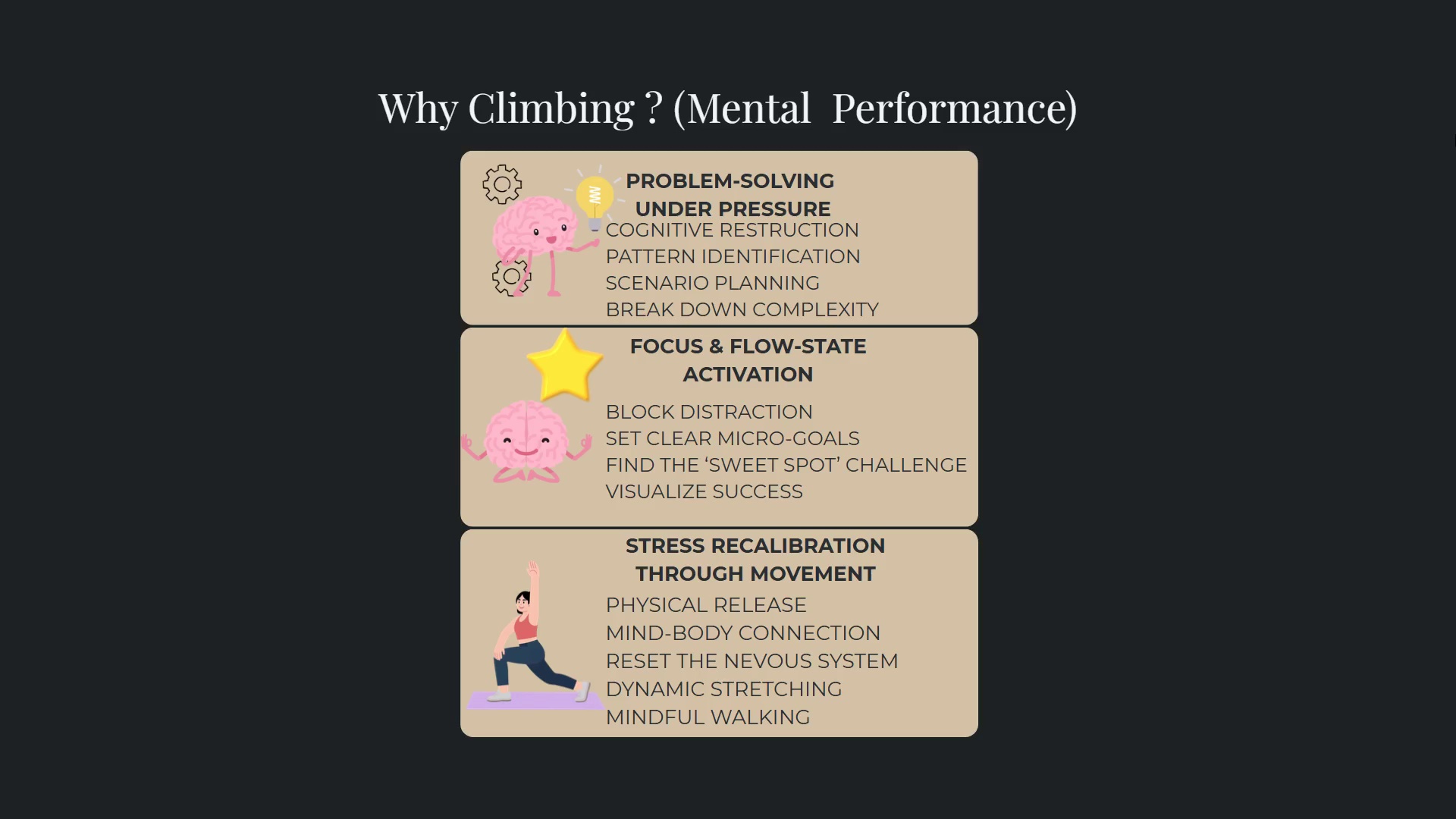 
key(ArrowRight)
 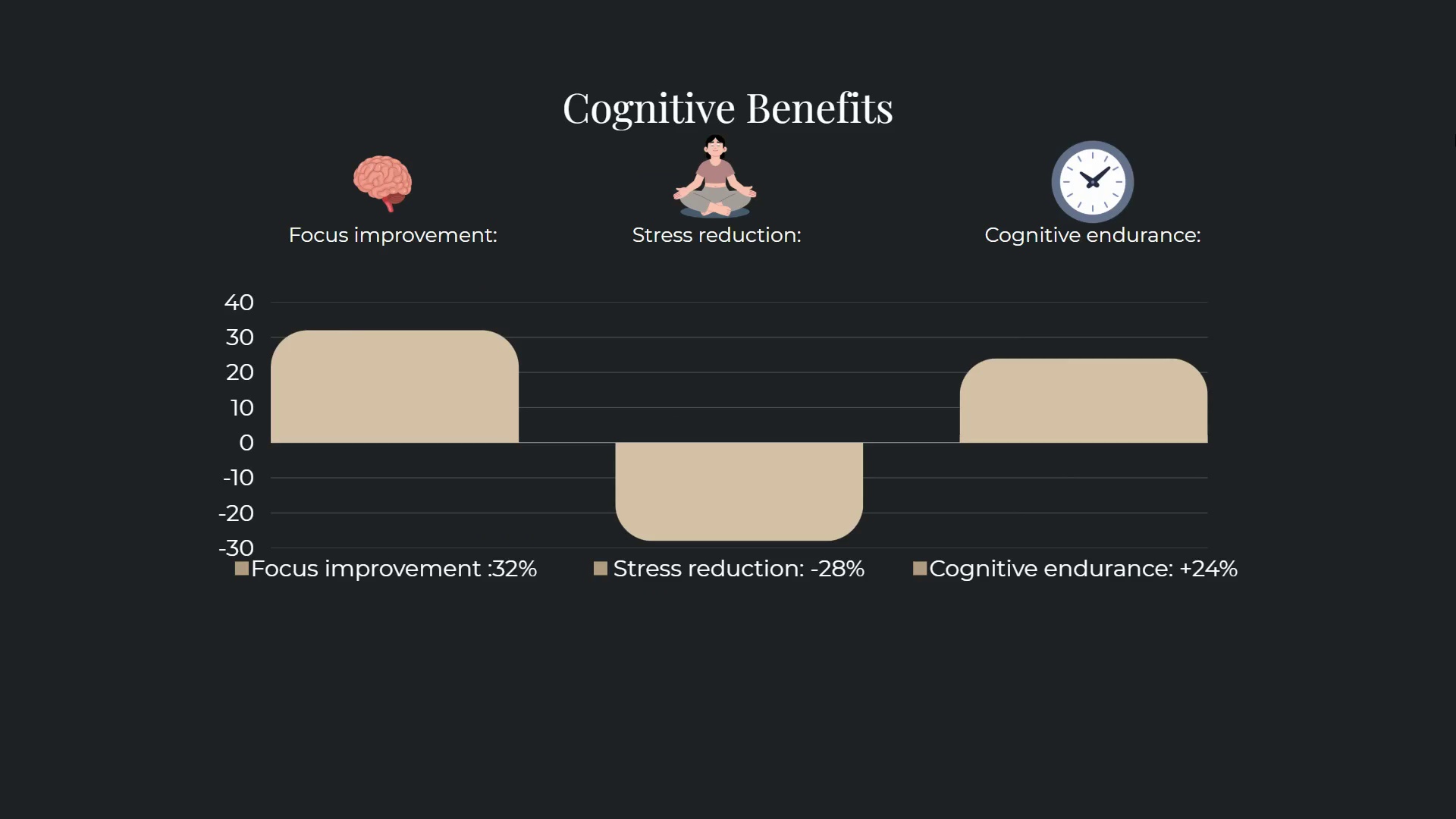 
key(ArrowLeft)
 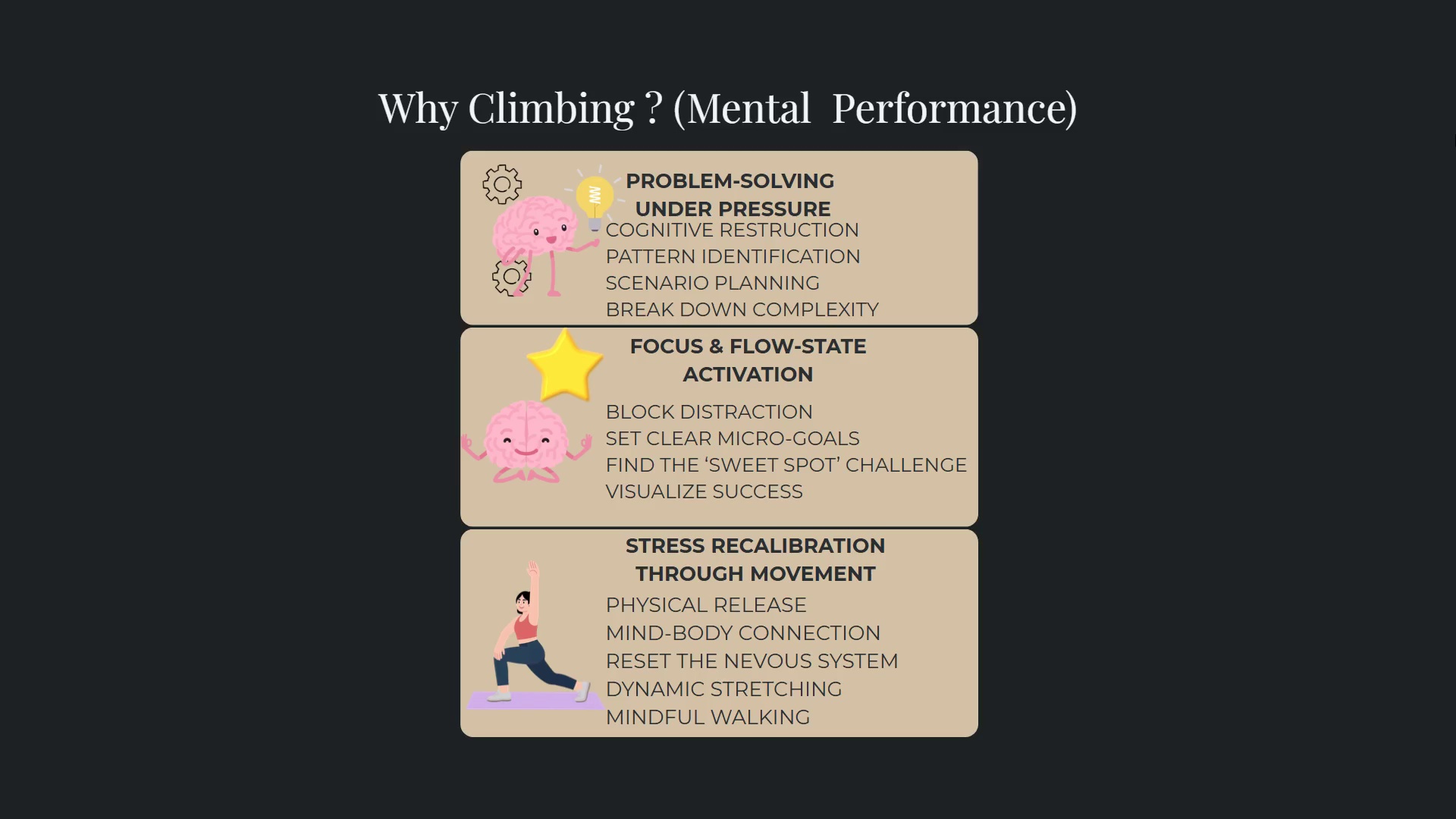 
wait(8.88)
 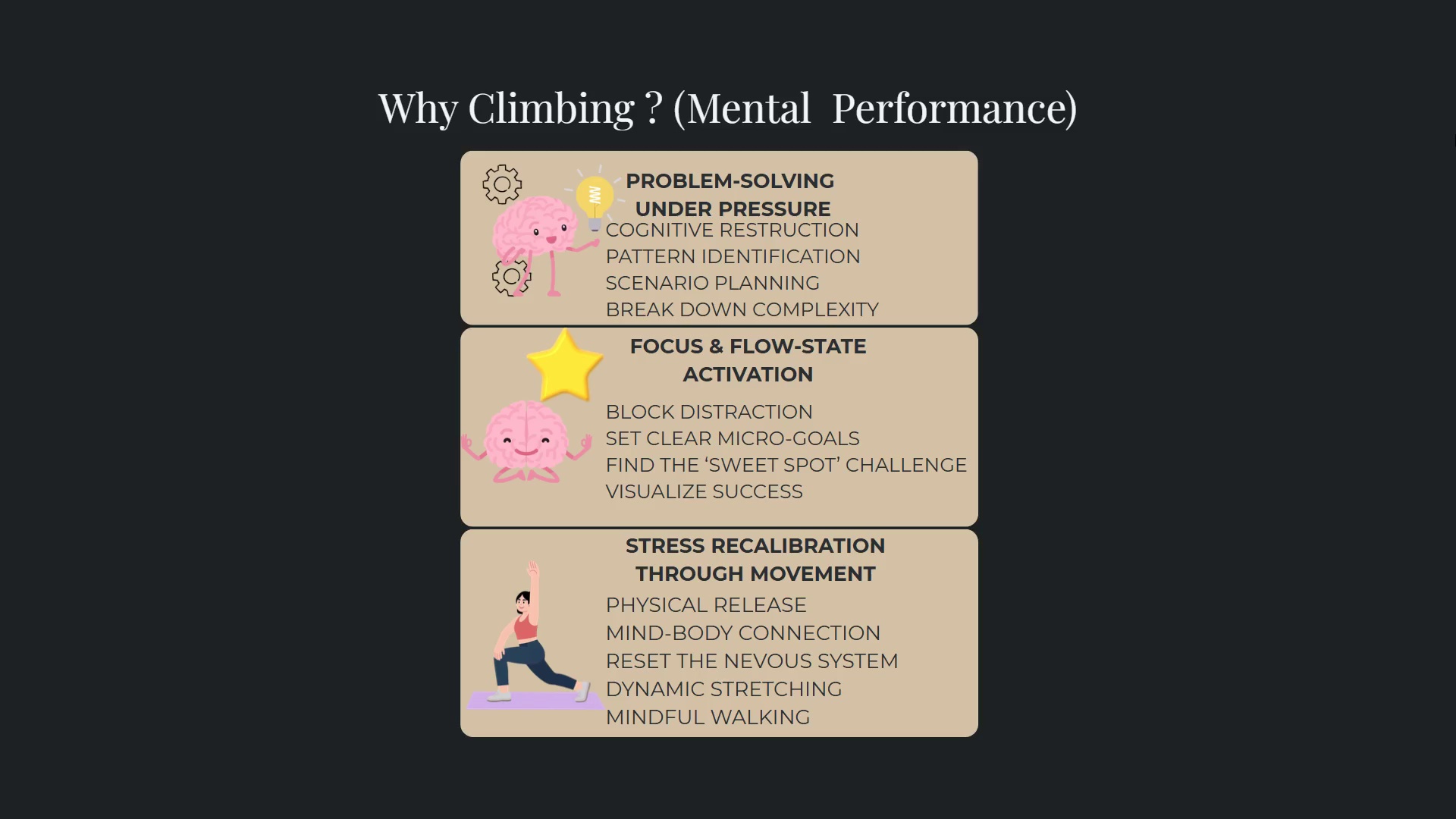 
key(ArrowRight)
 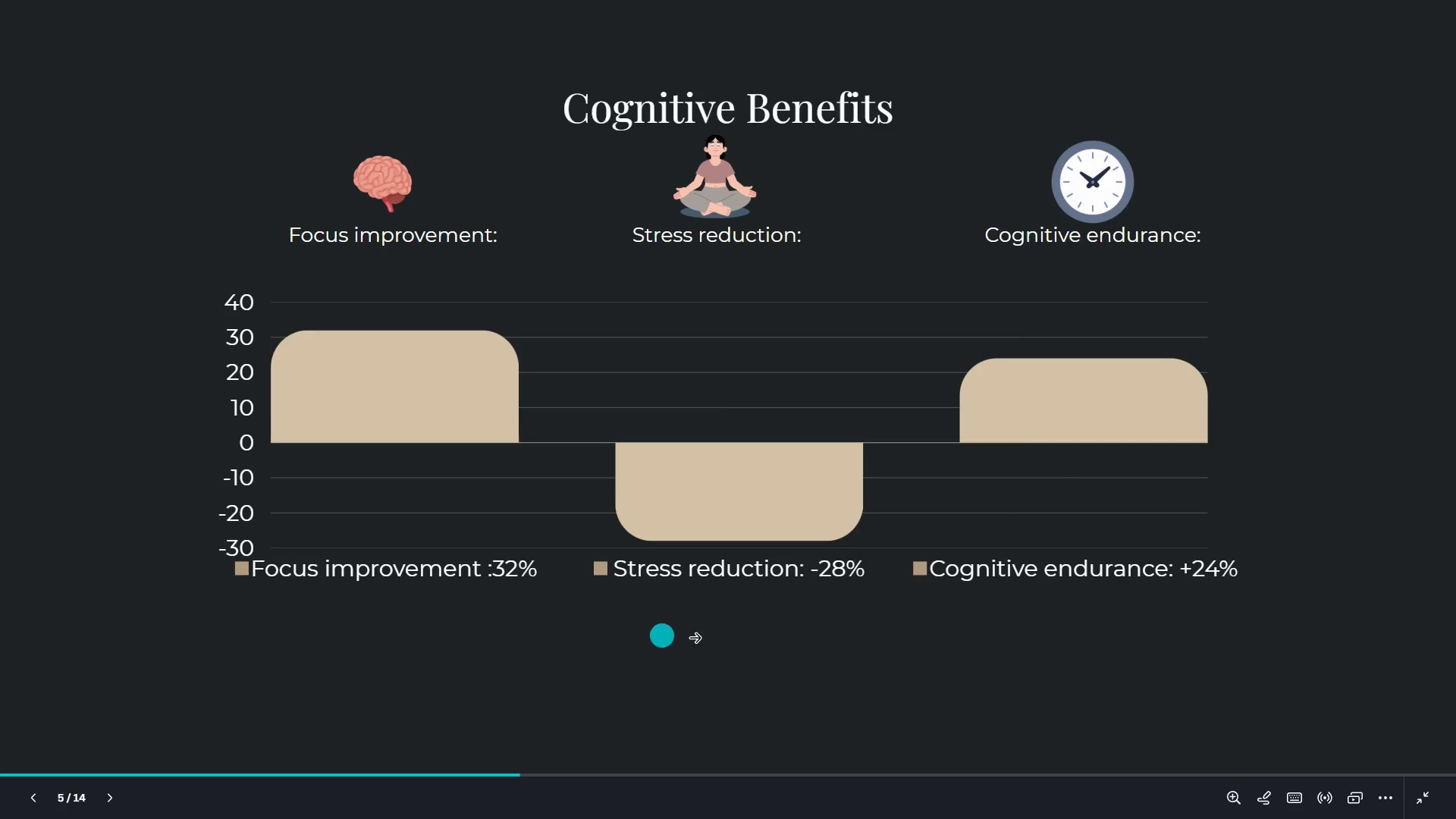 
left_click([1174, 639])
 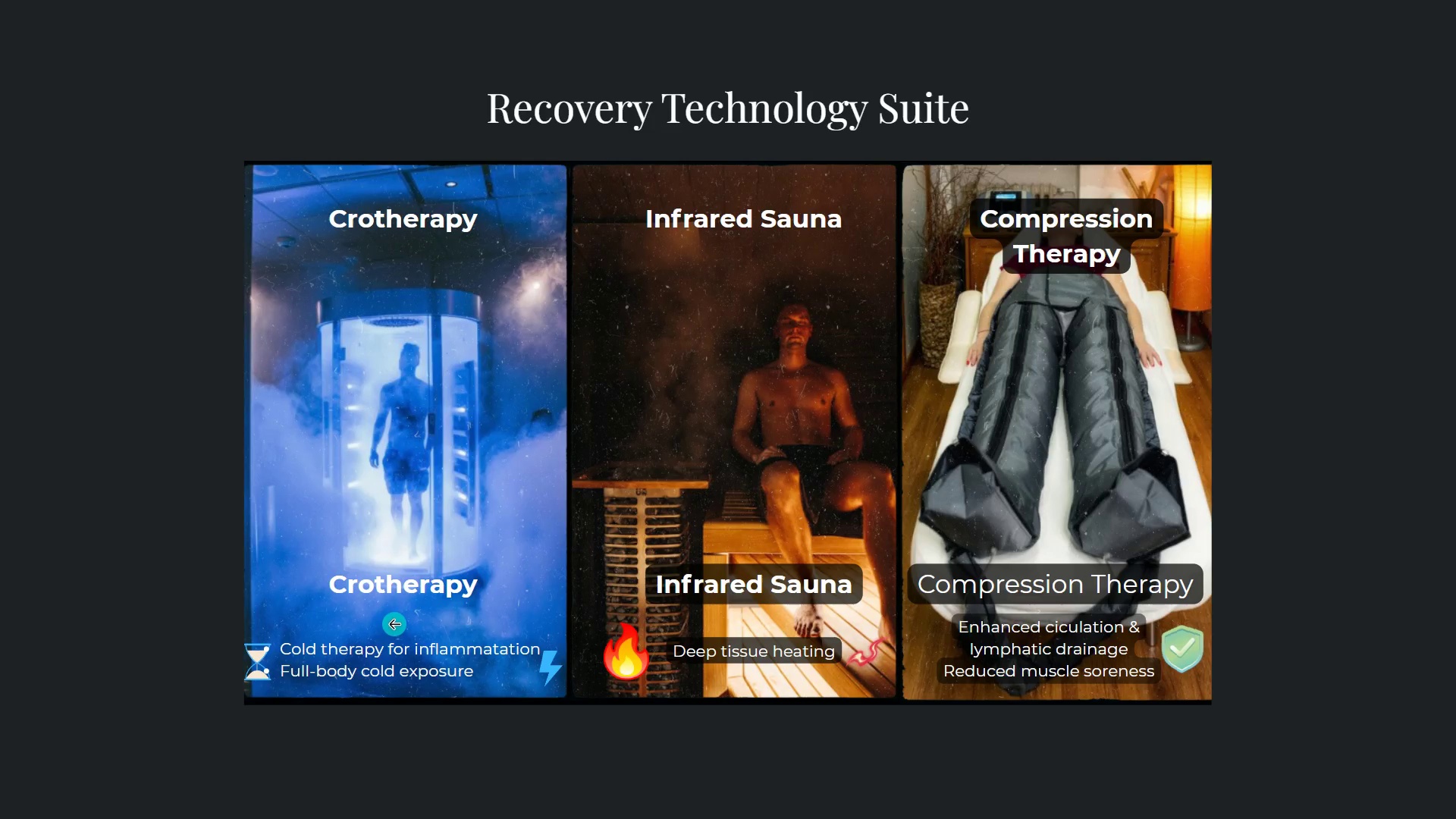 
wait(6.47)
 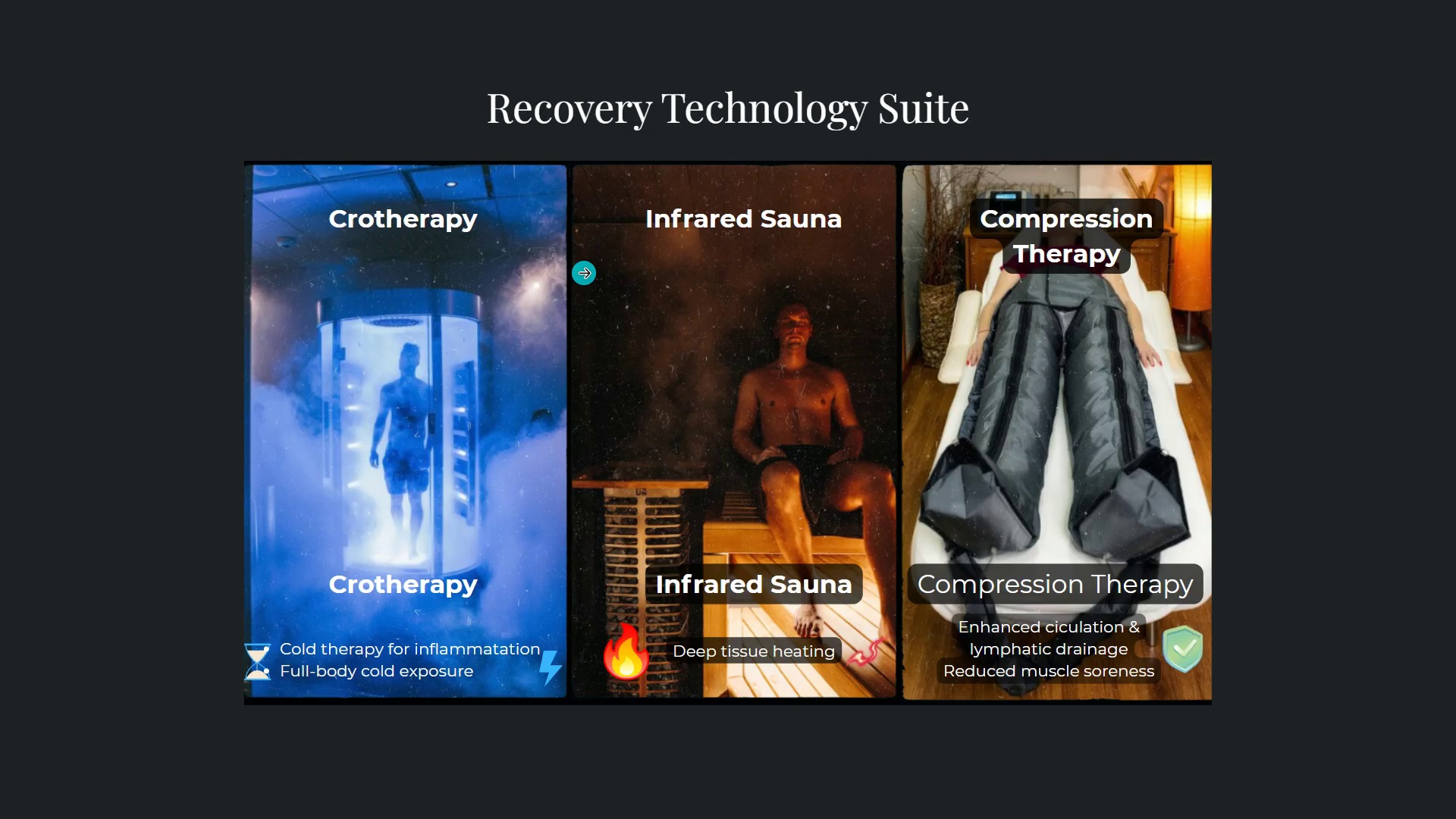 
left_click([1336, 406])
 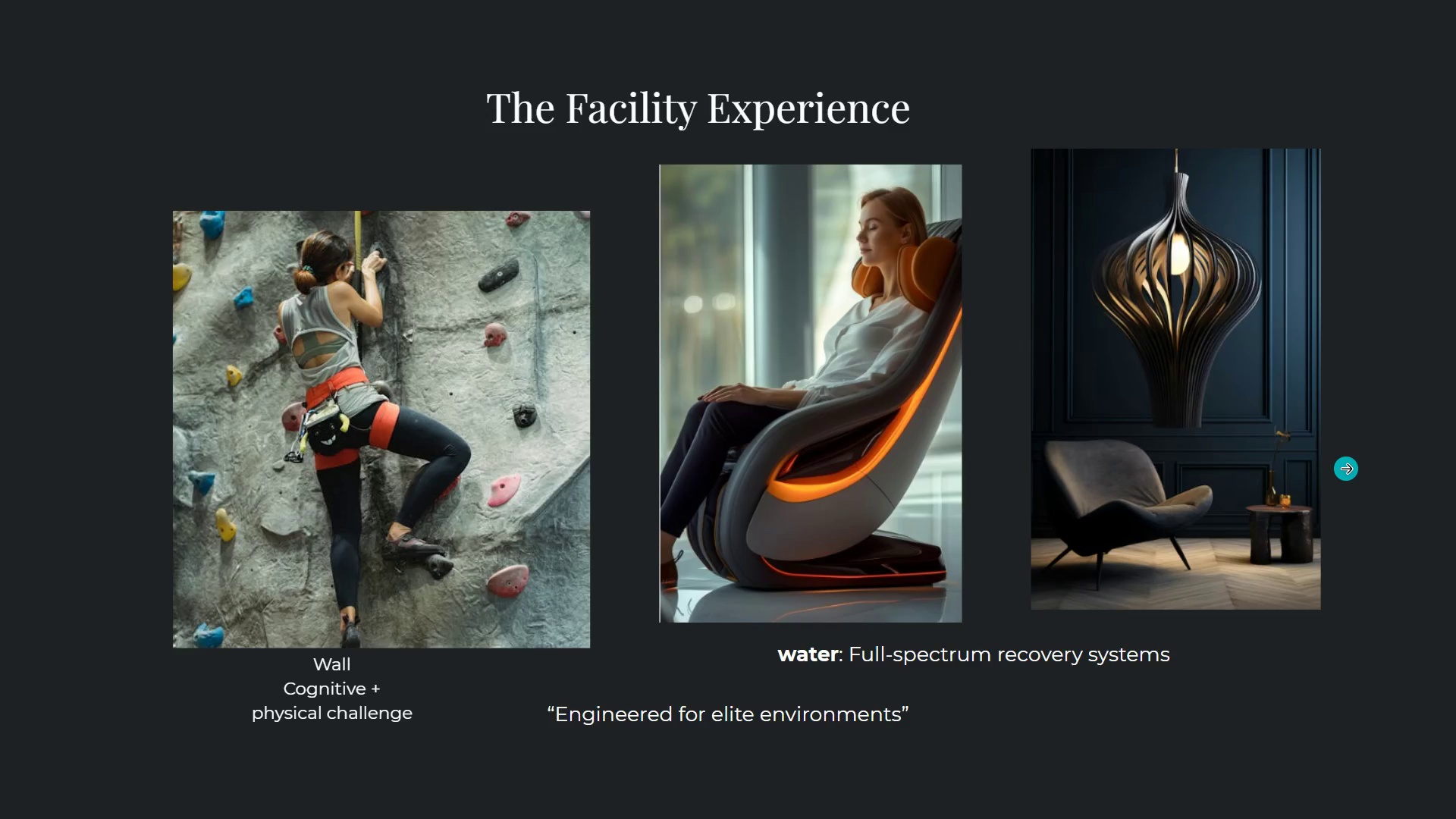 
wait(5.59)
 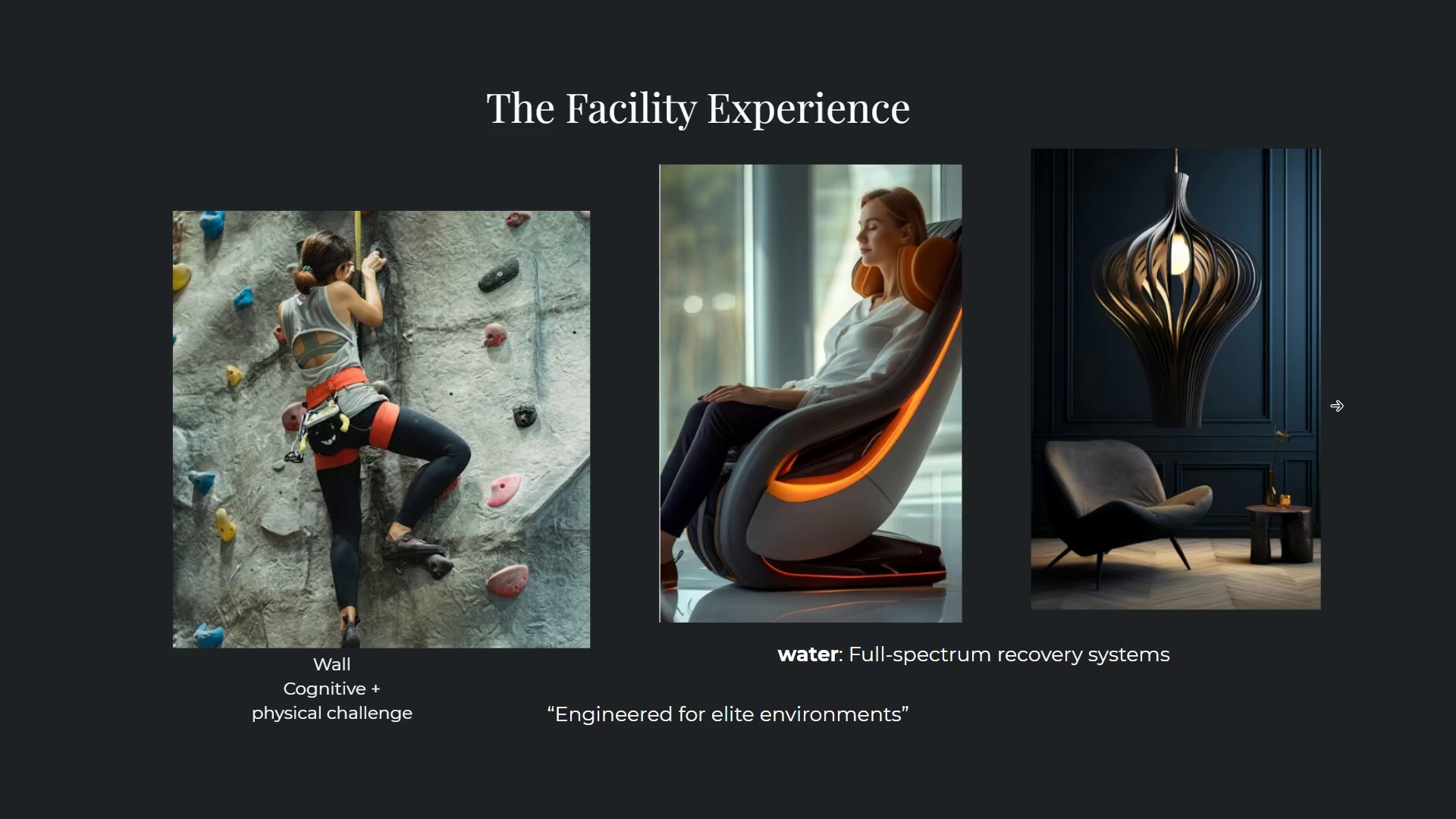 
left_click([1346, 469])
 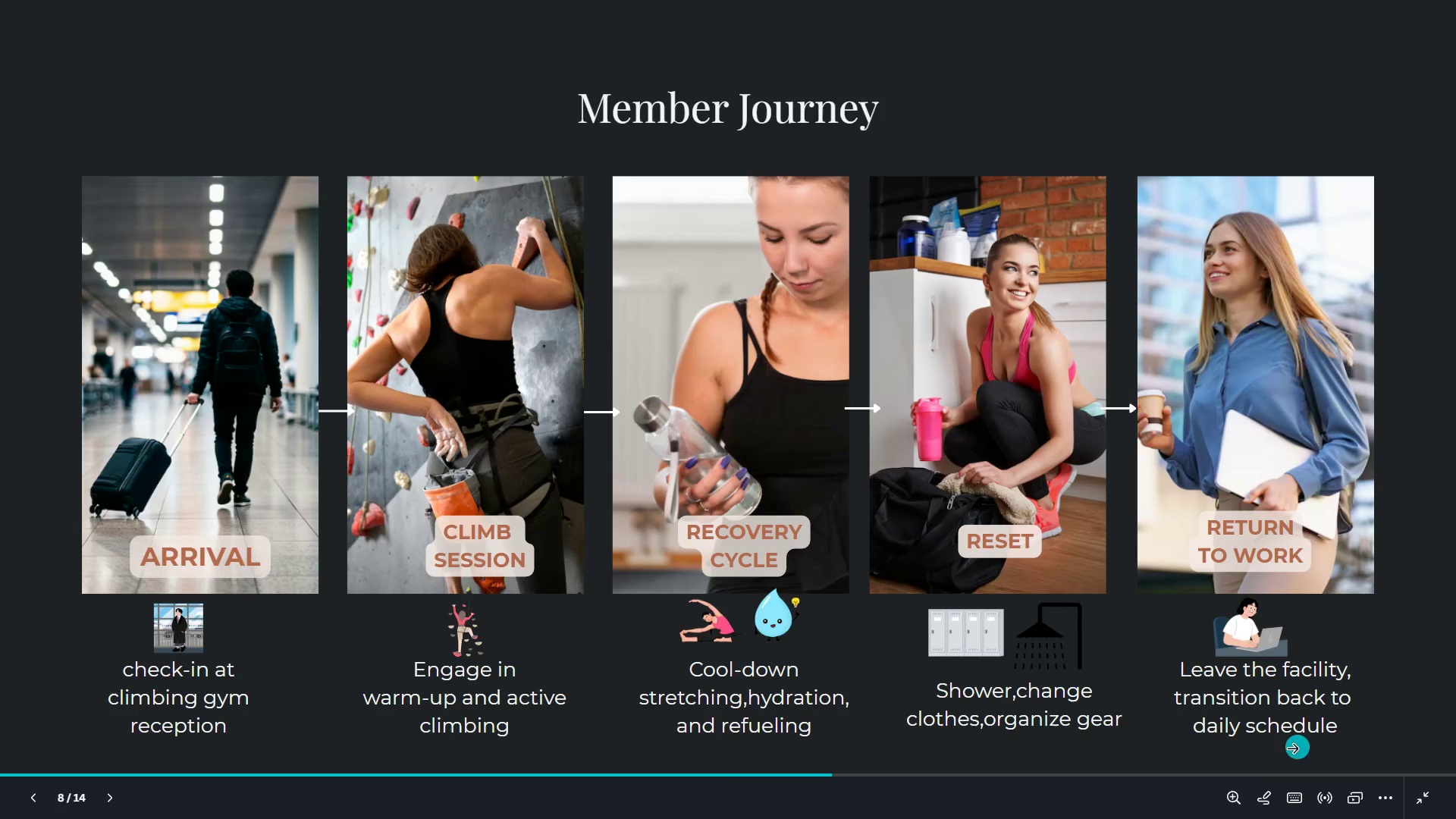 
wait(7.11)
 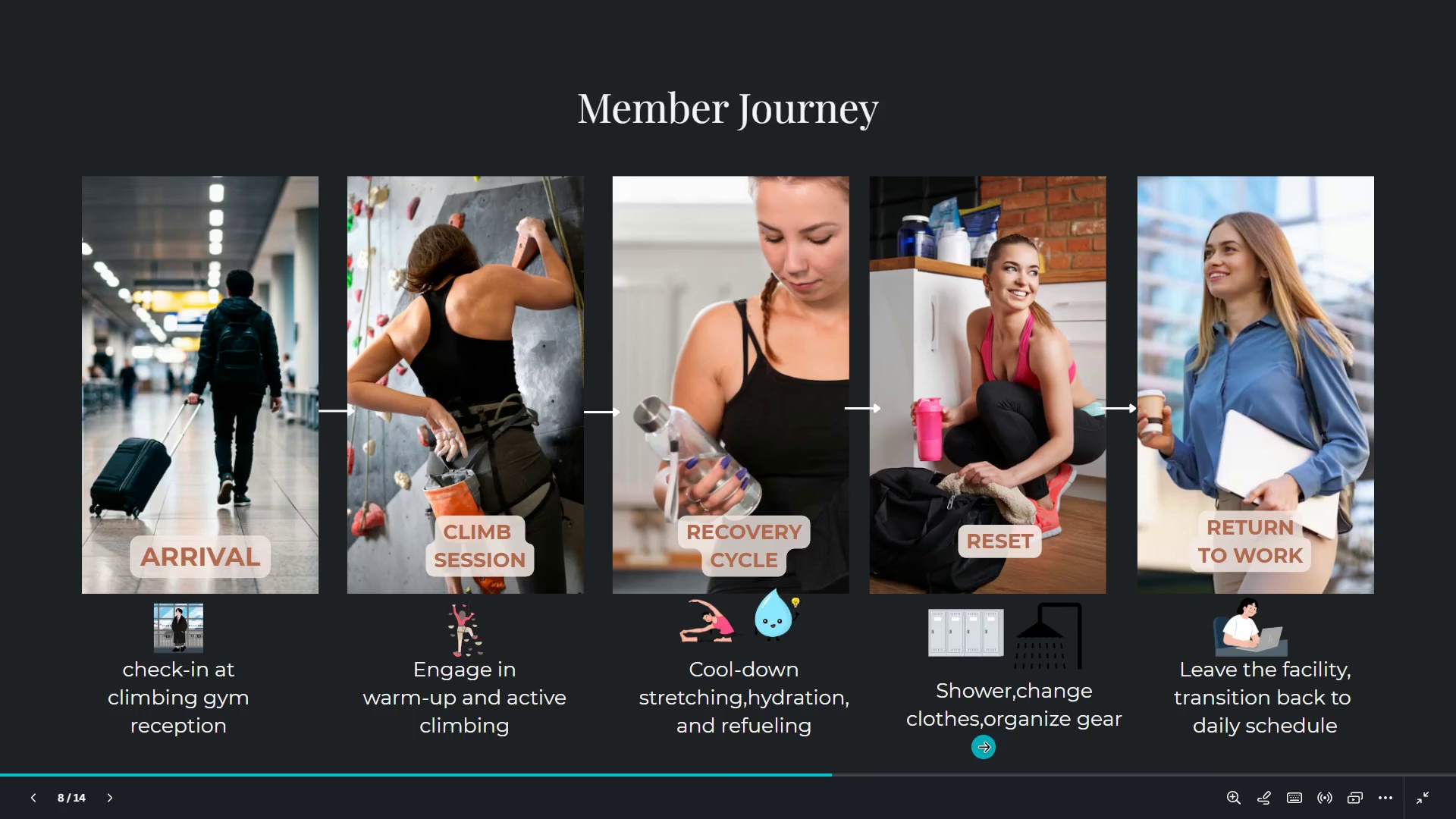 
left_click([629, 661])
 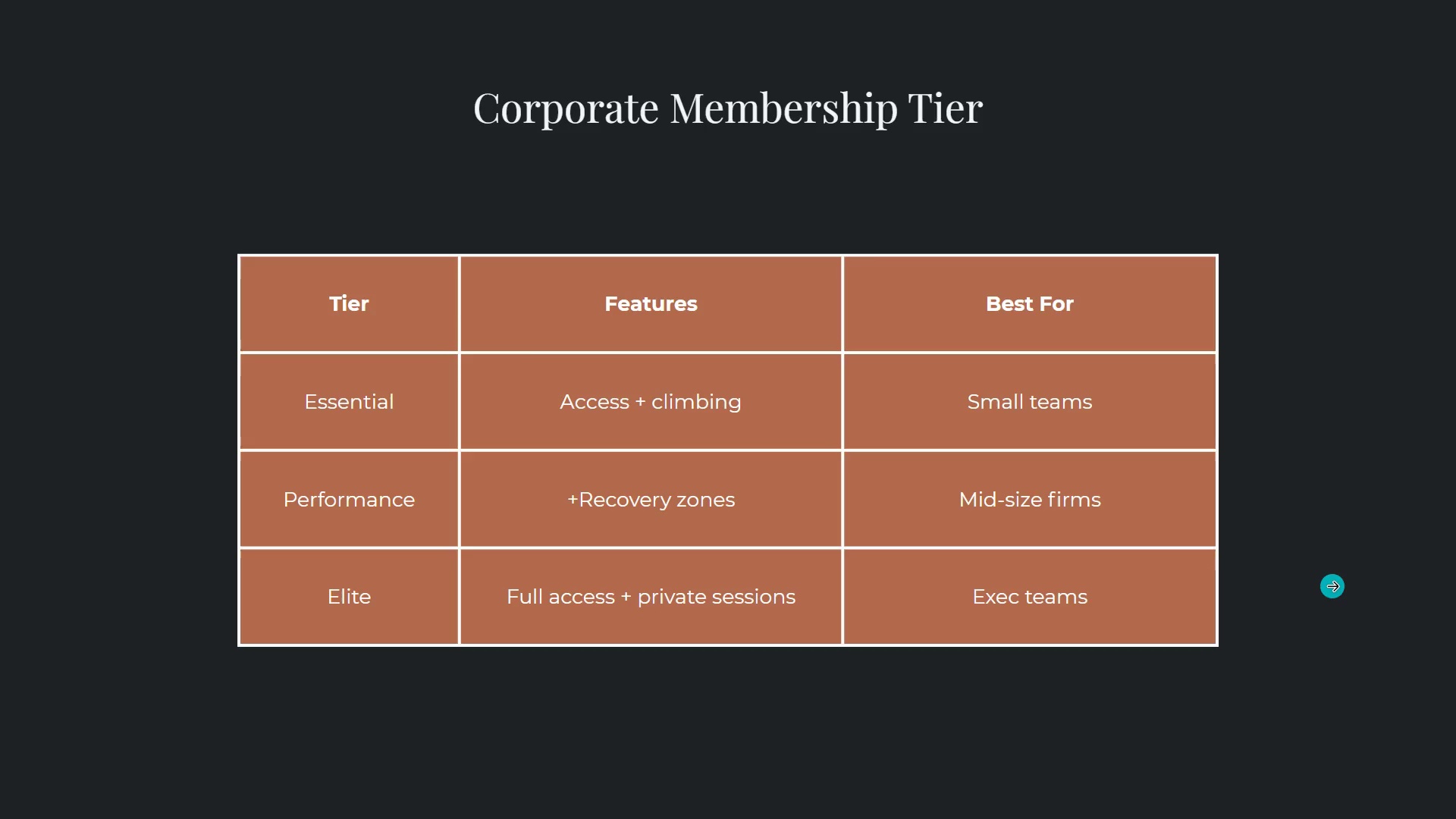 
left_click([1332, 586])
 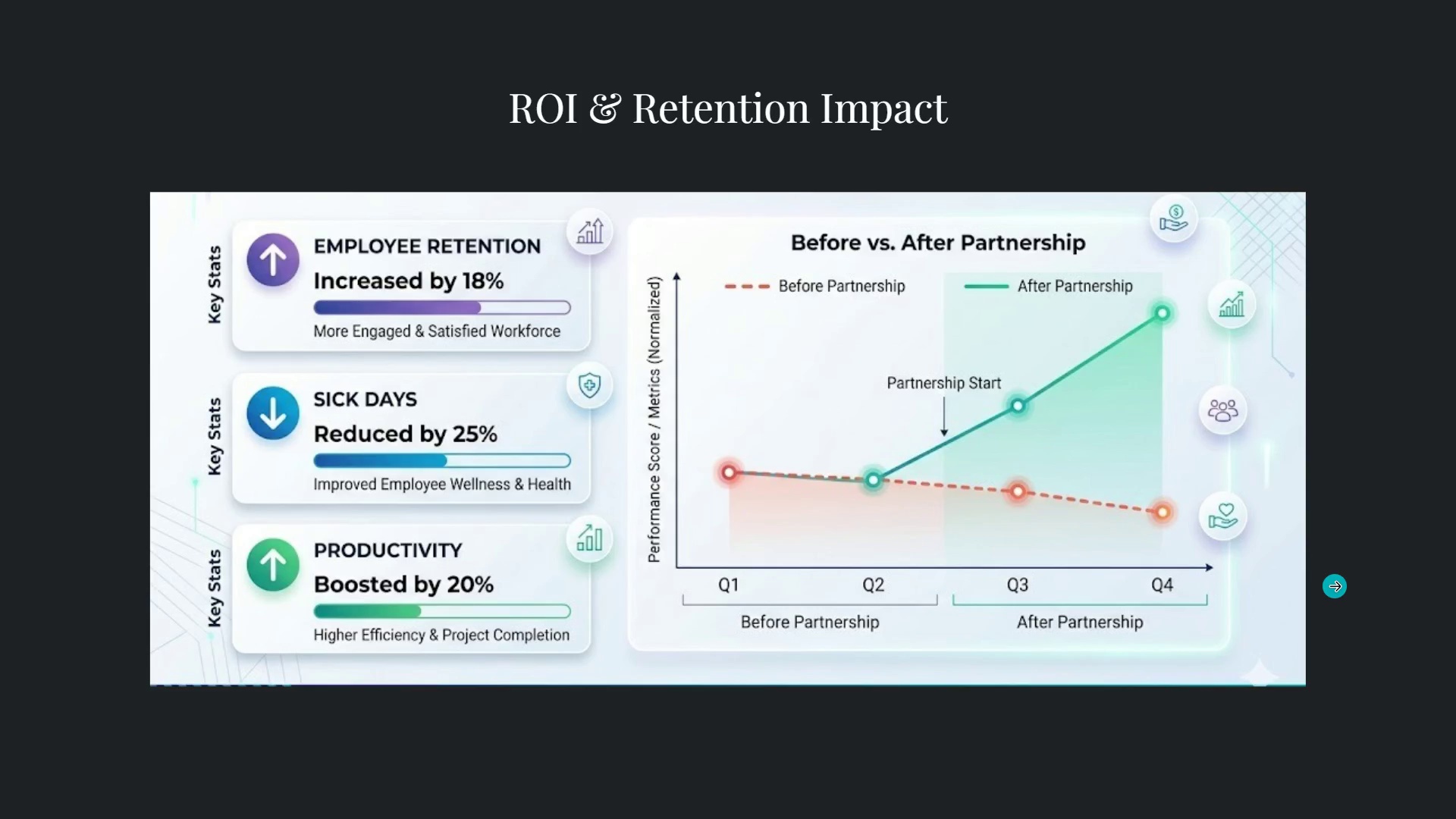 
left_click([1335, 586])
 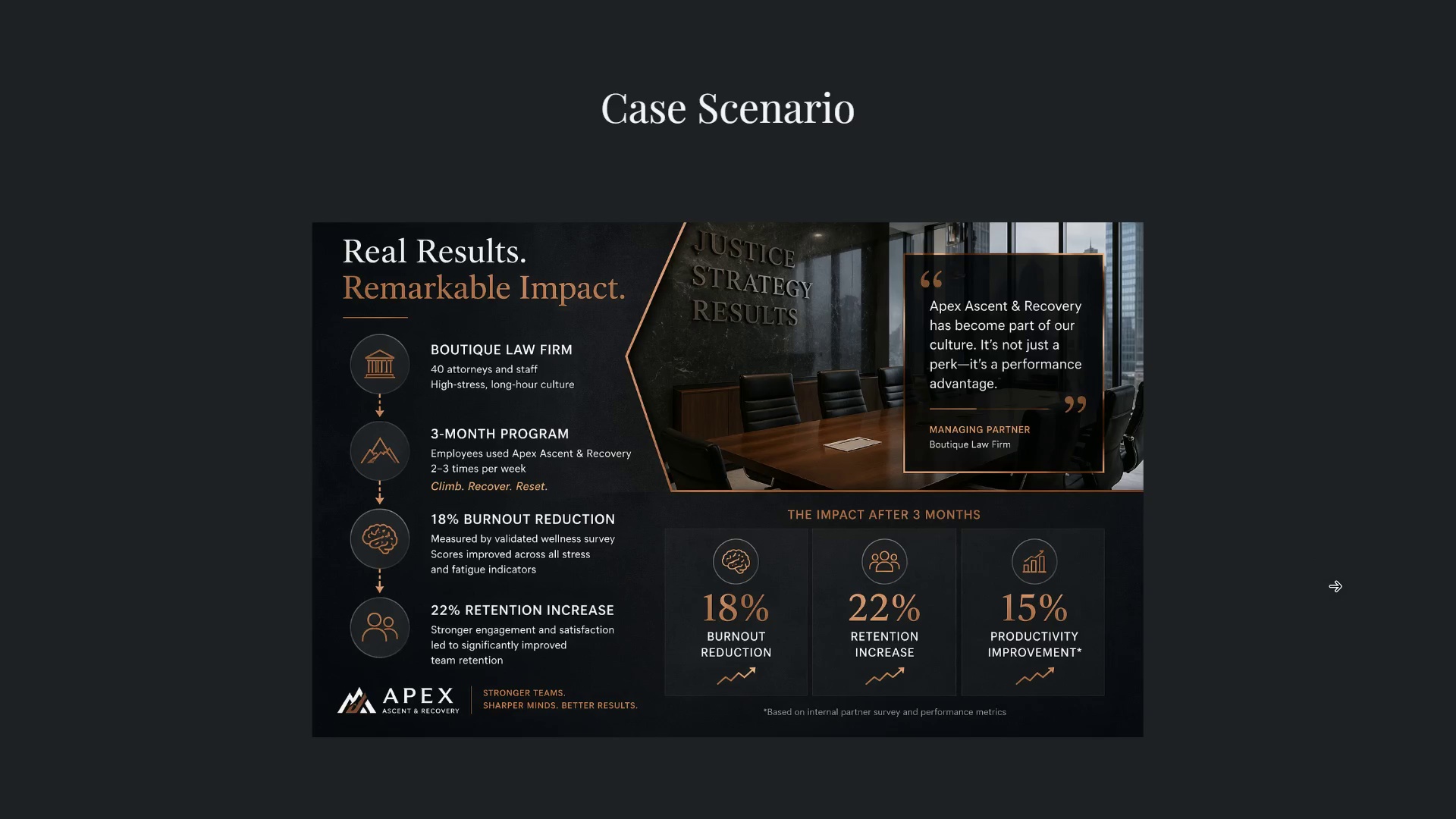 
left_click([1335, 586])
 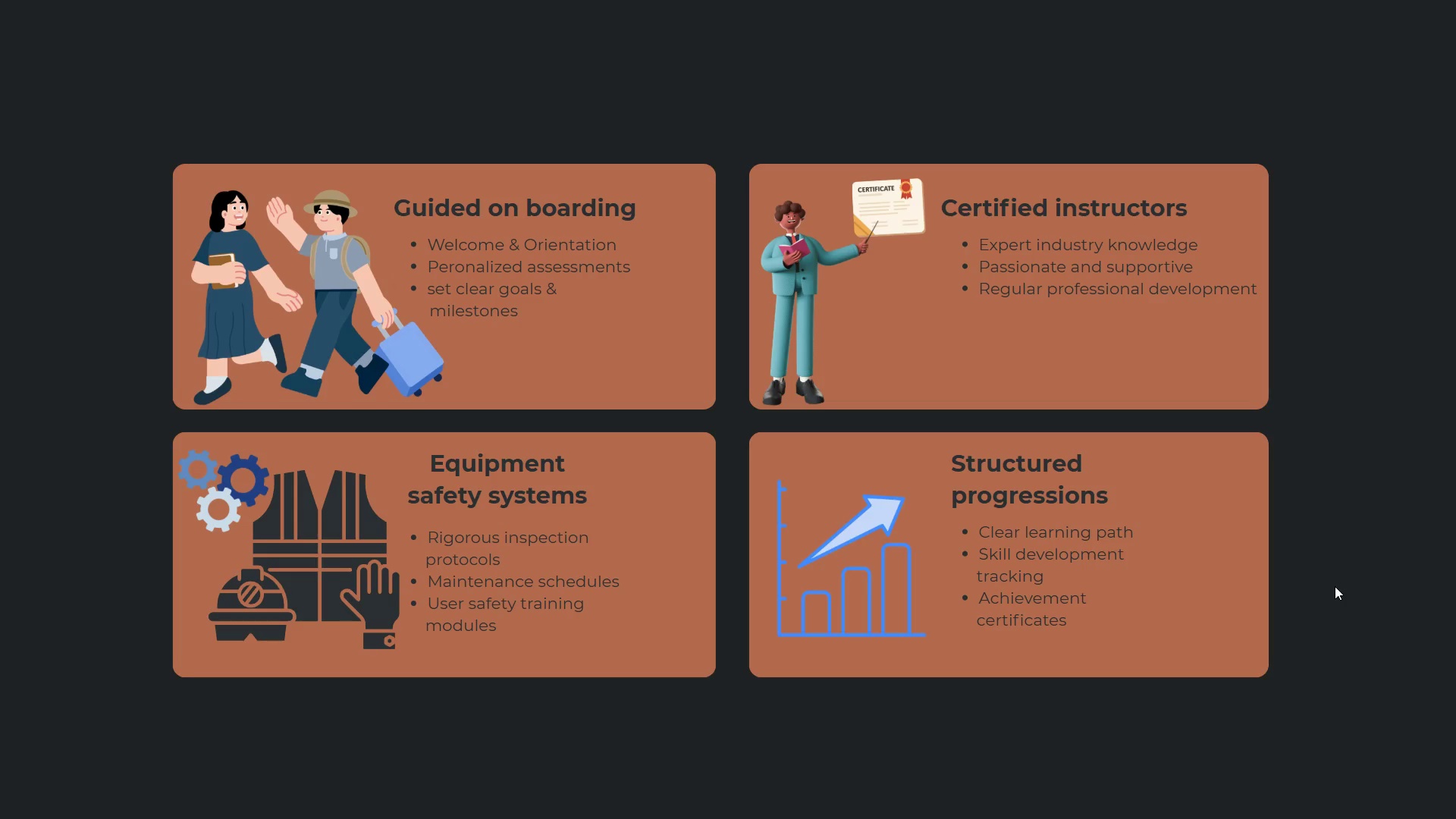 
left_click([1335, 586])
 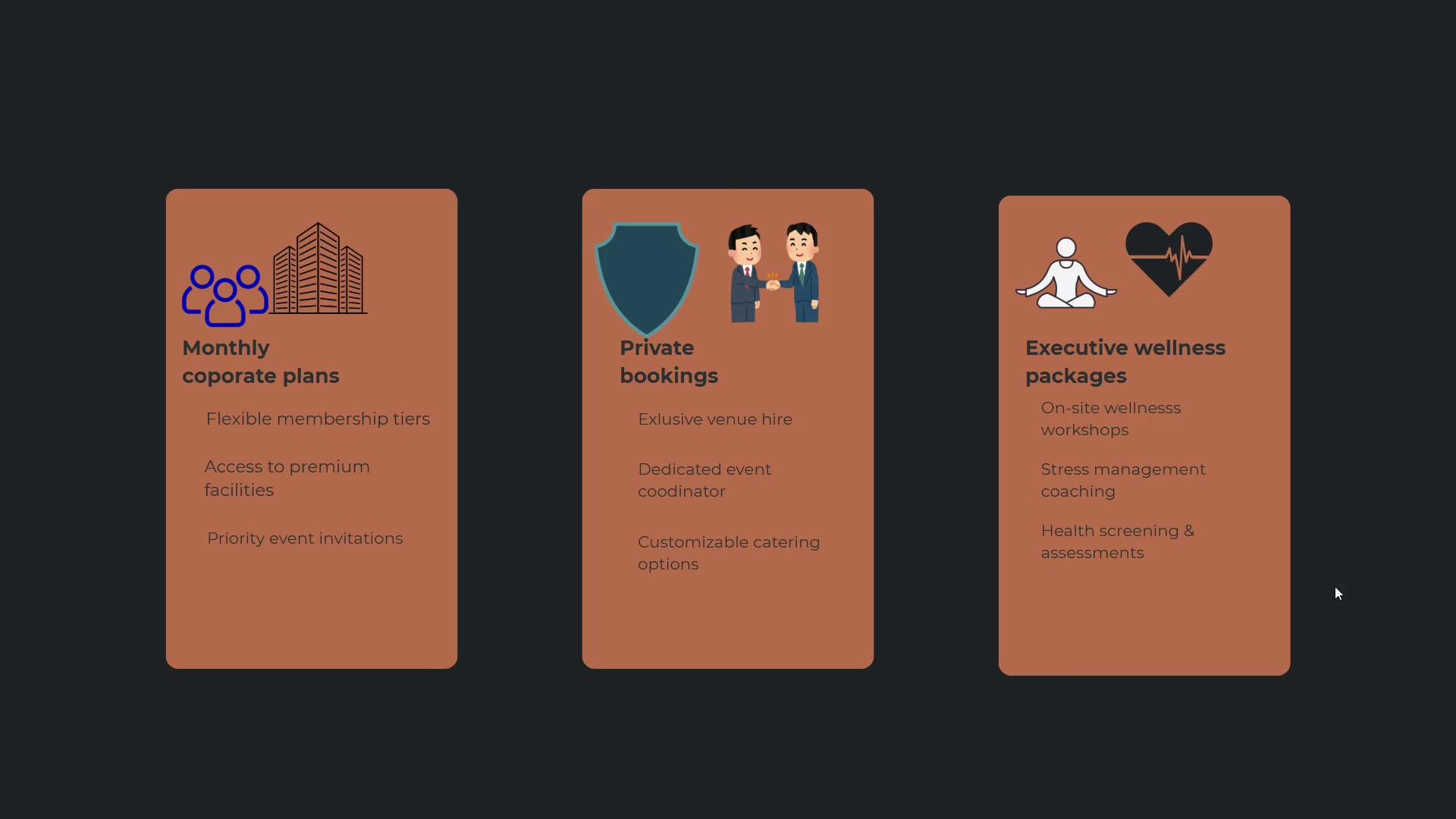 
left_click([1335, 586])
 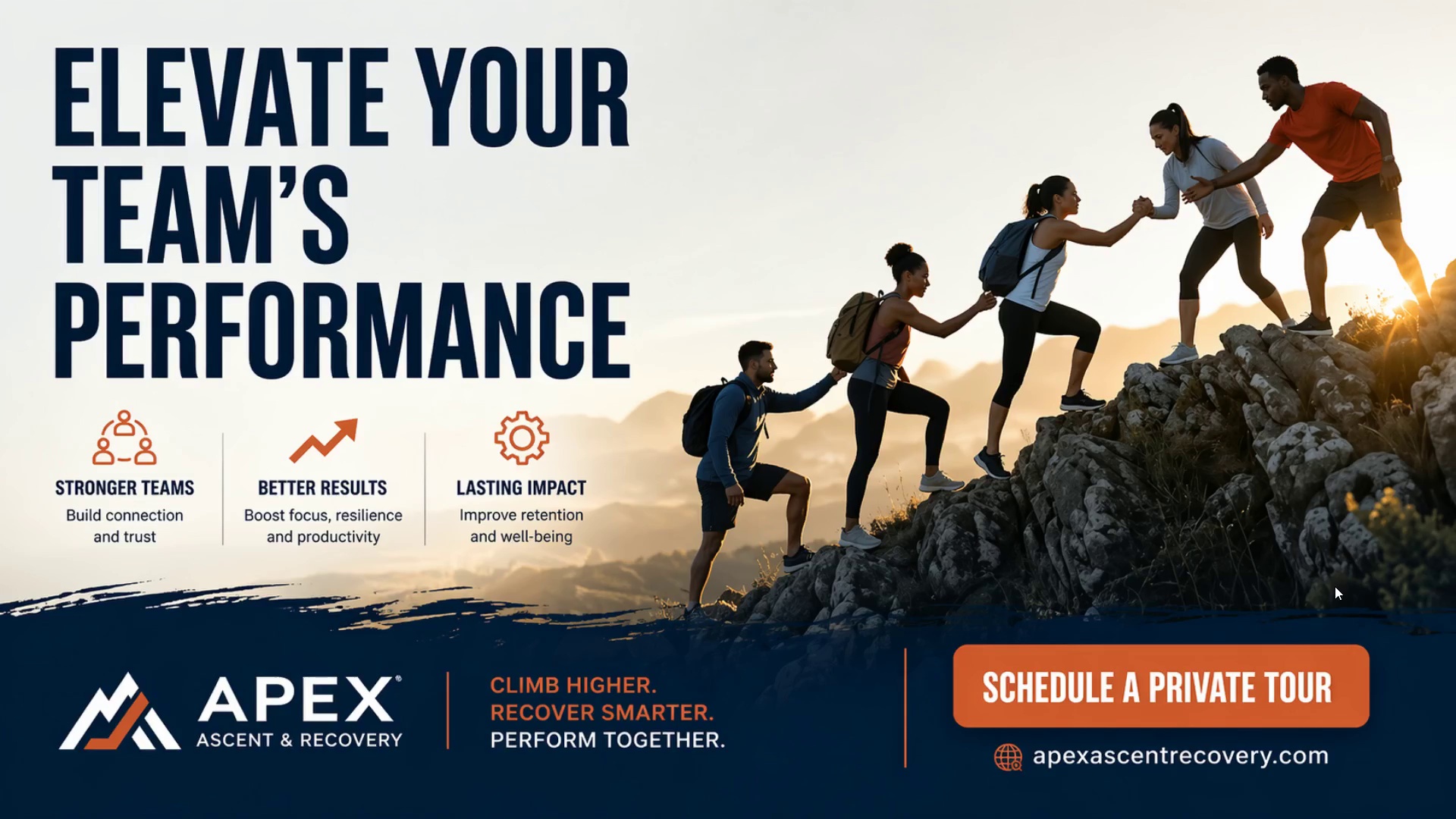 
key(Escape)
 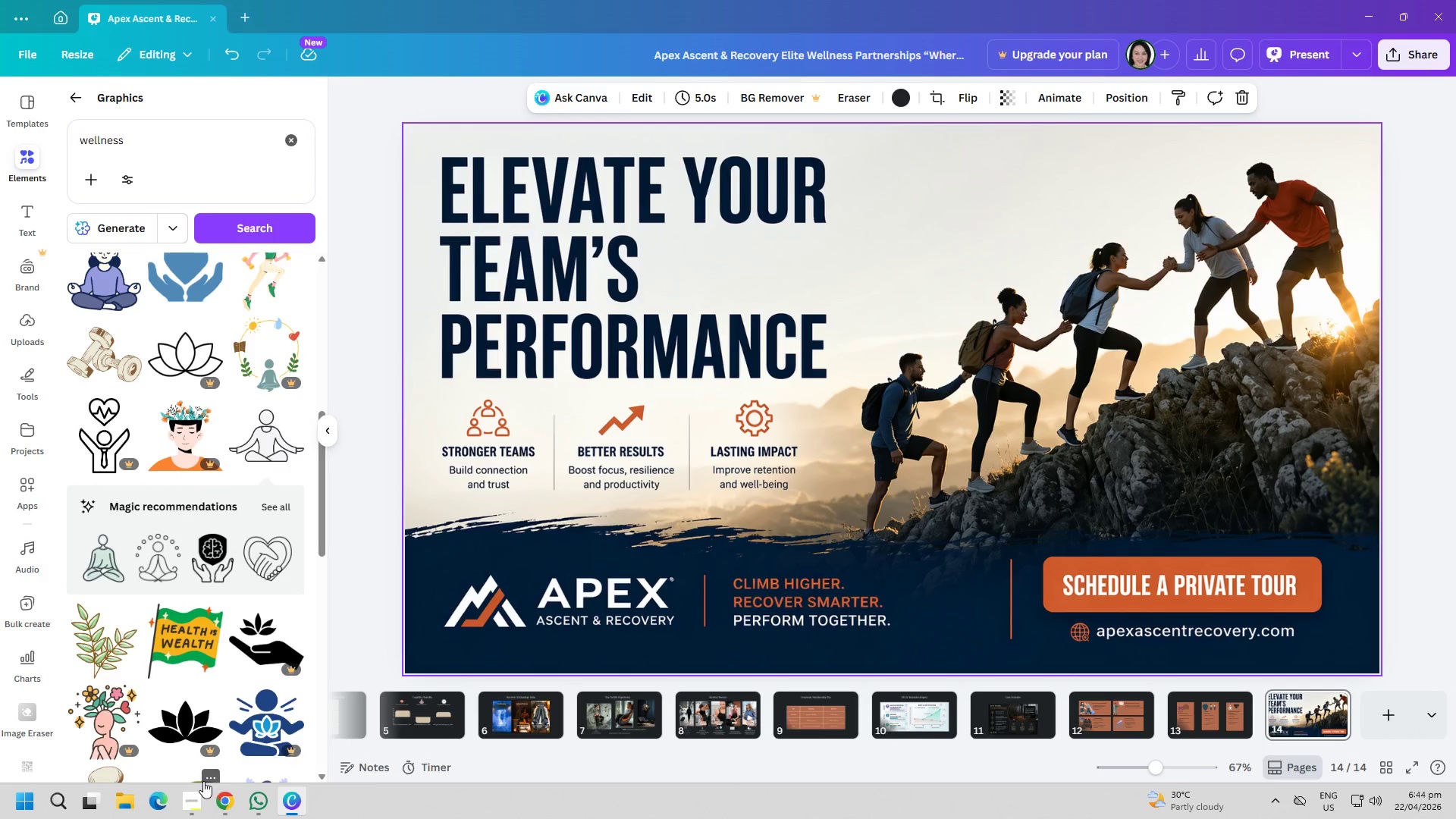 
double_click([222, 802])
 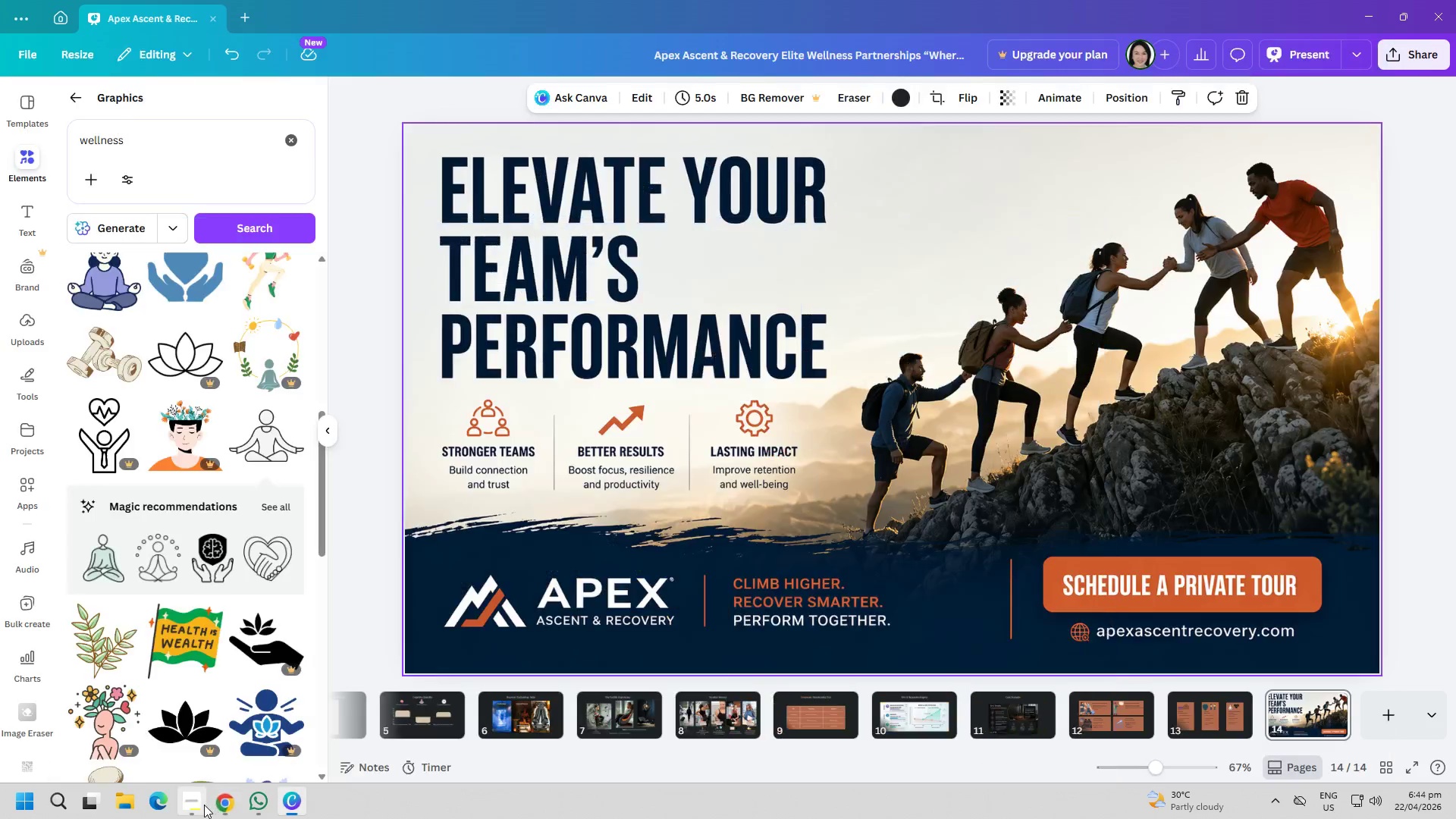 
triple_click([202, 805])